 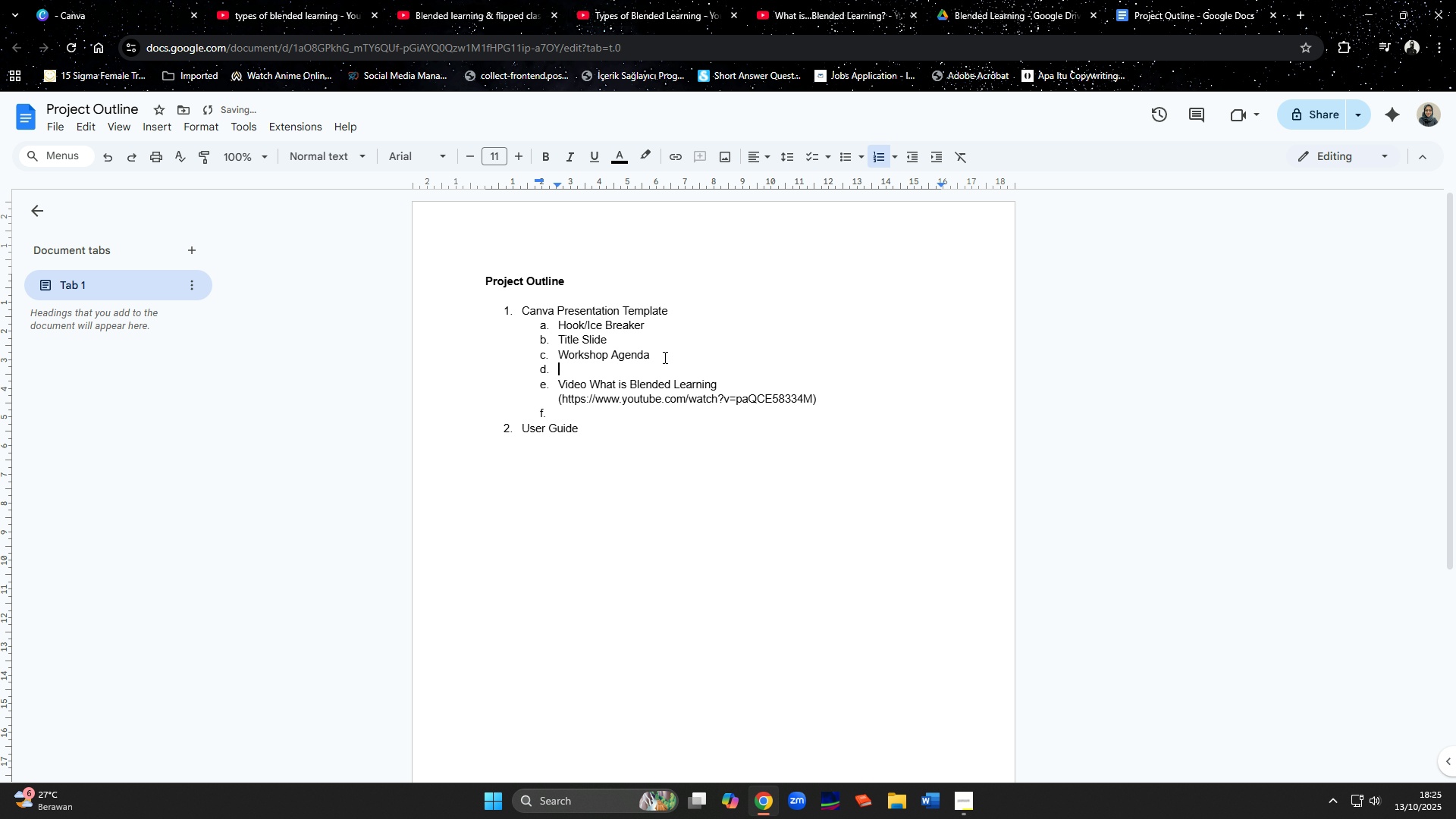 
type(Wjat)
key(Backspace)
key(Backspace)
key(Backspace)
type(hat is B)
key(Backspace)
key(Backspace)
key(Backspace)
key(Backspace)
key(Backspace)
key(Backspace)
key(Backspace)
key(Backspace)
key(Backspace)
 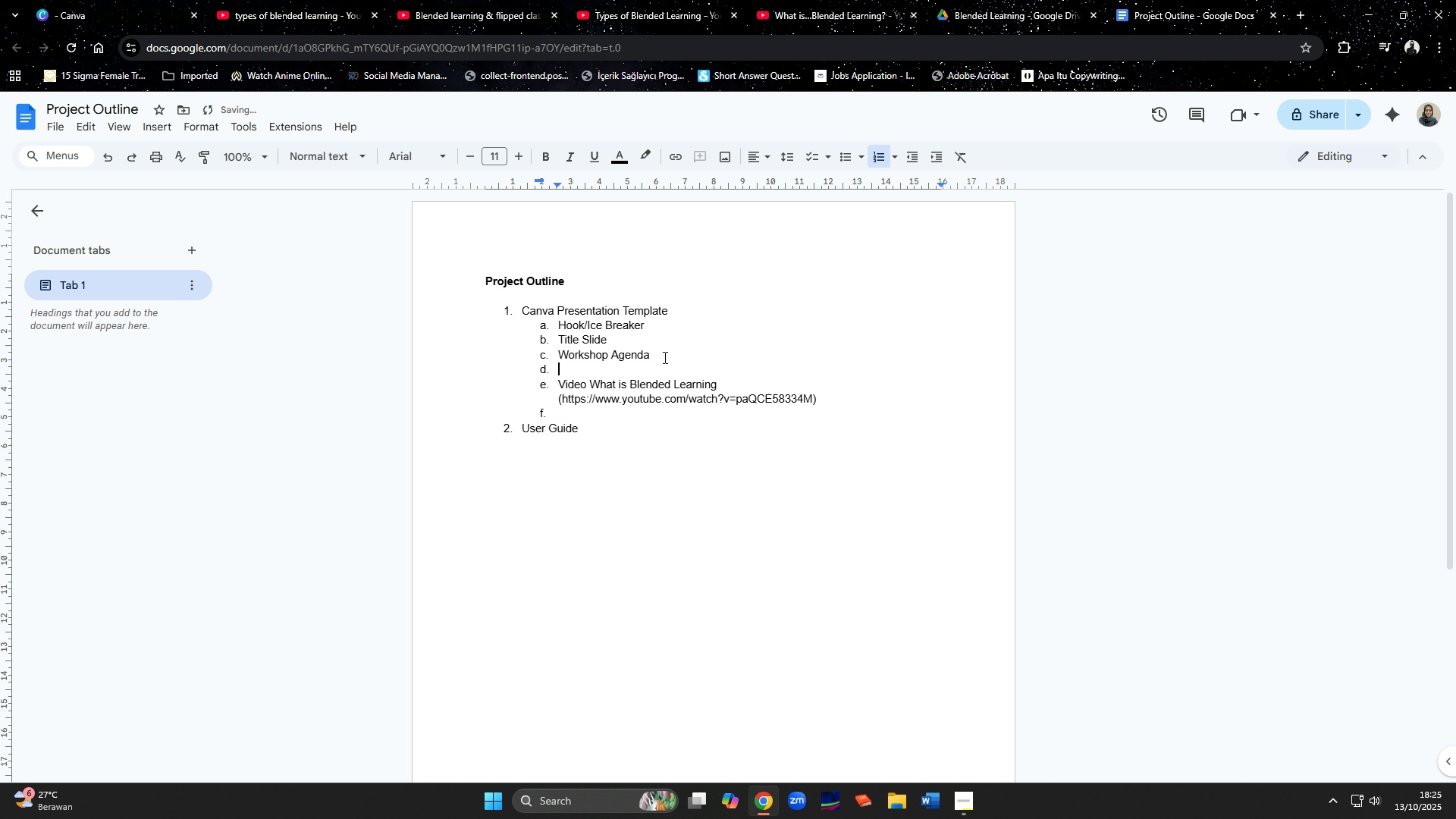 
hold_key(key=ShiftLeft, duration=1.5)
 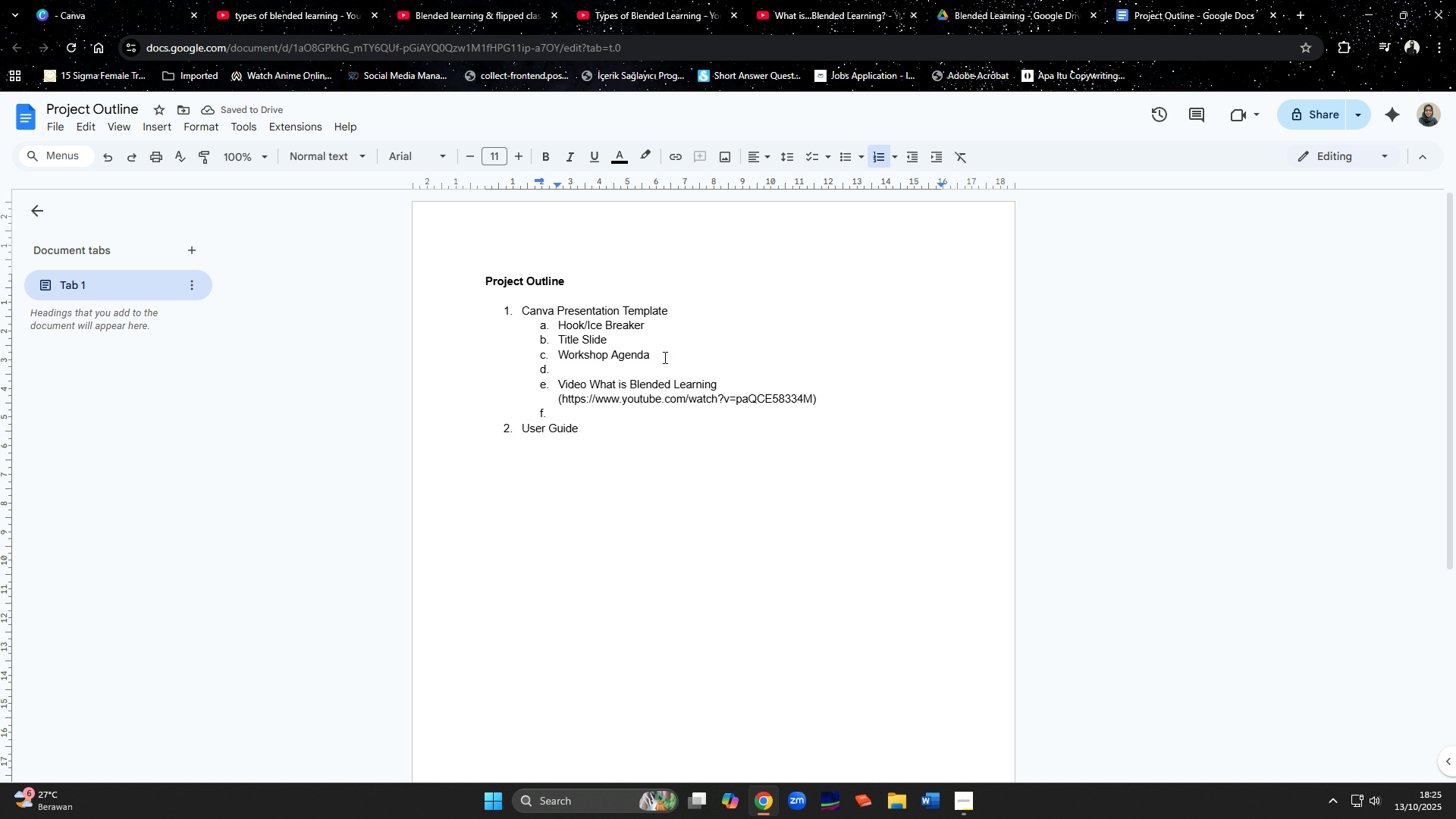 
hold_key(key=ShiftLeft, duration=1.2)
 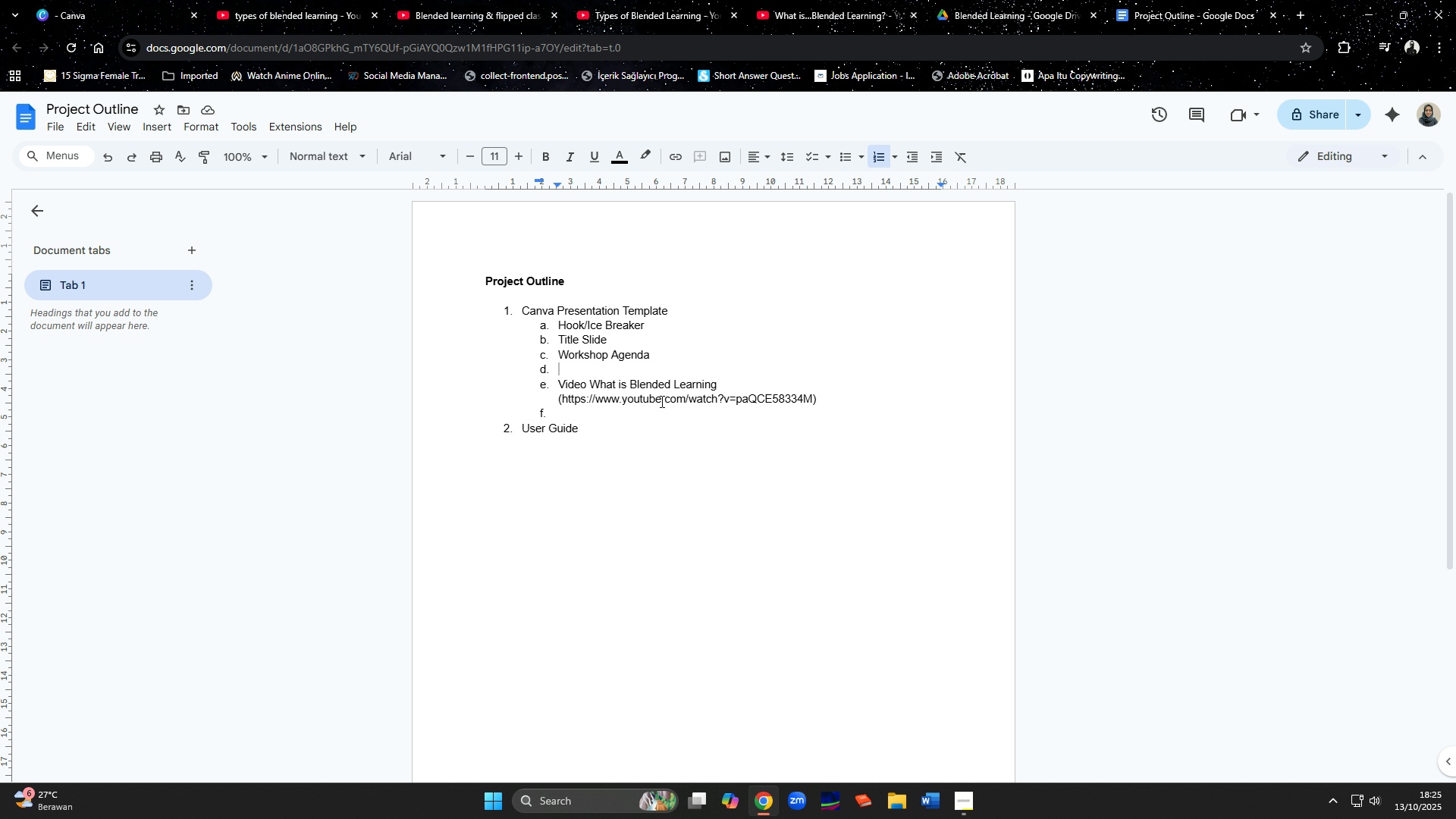 
left_click([438, 0])
 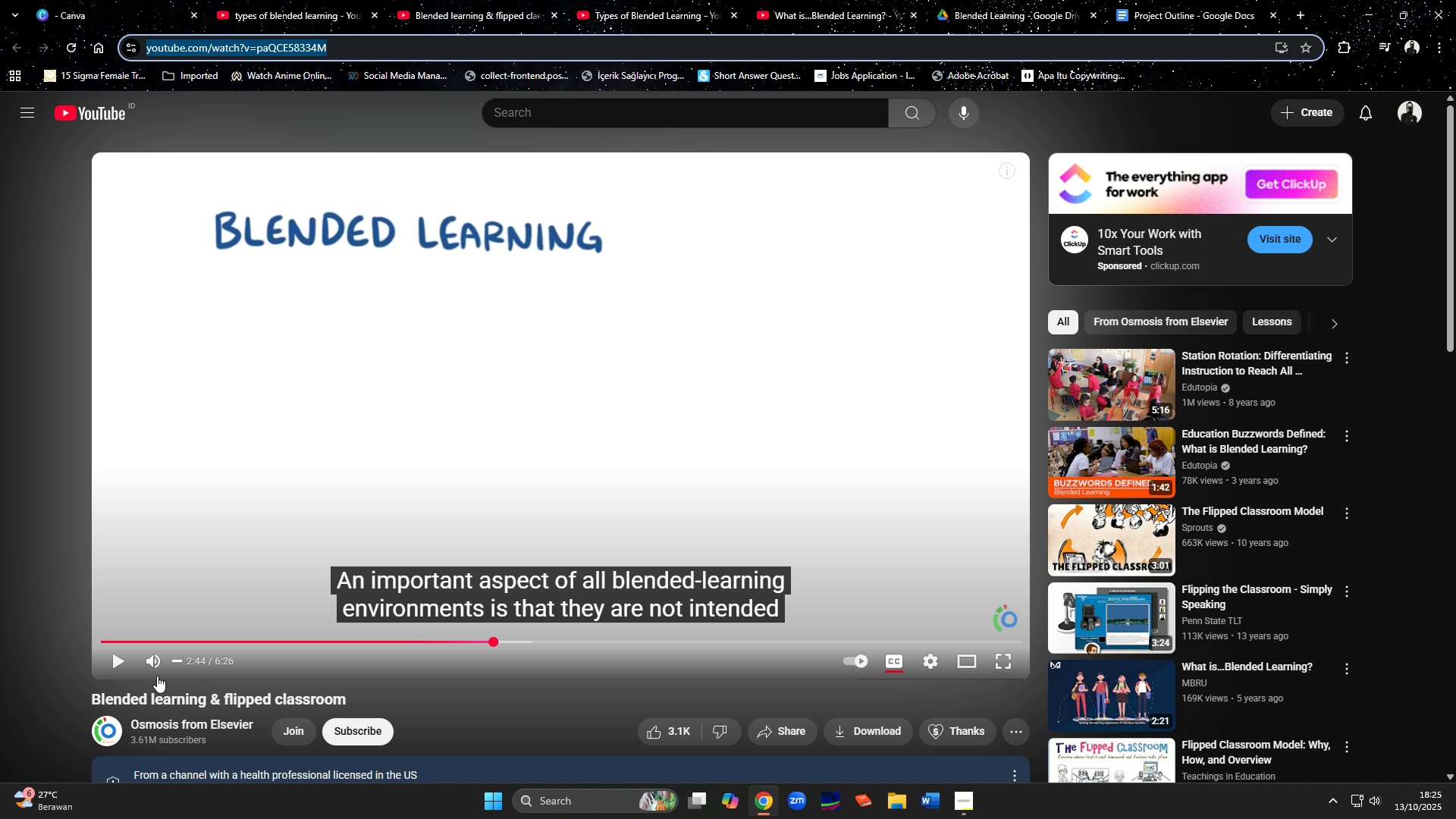 
left_click([124, 661])
 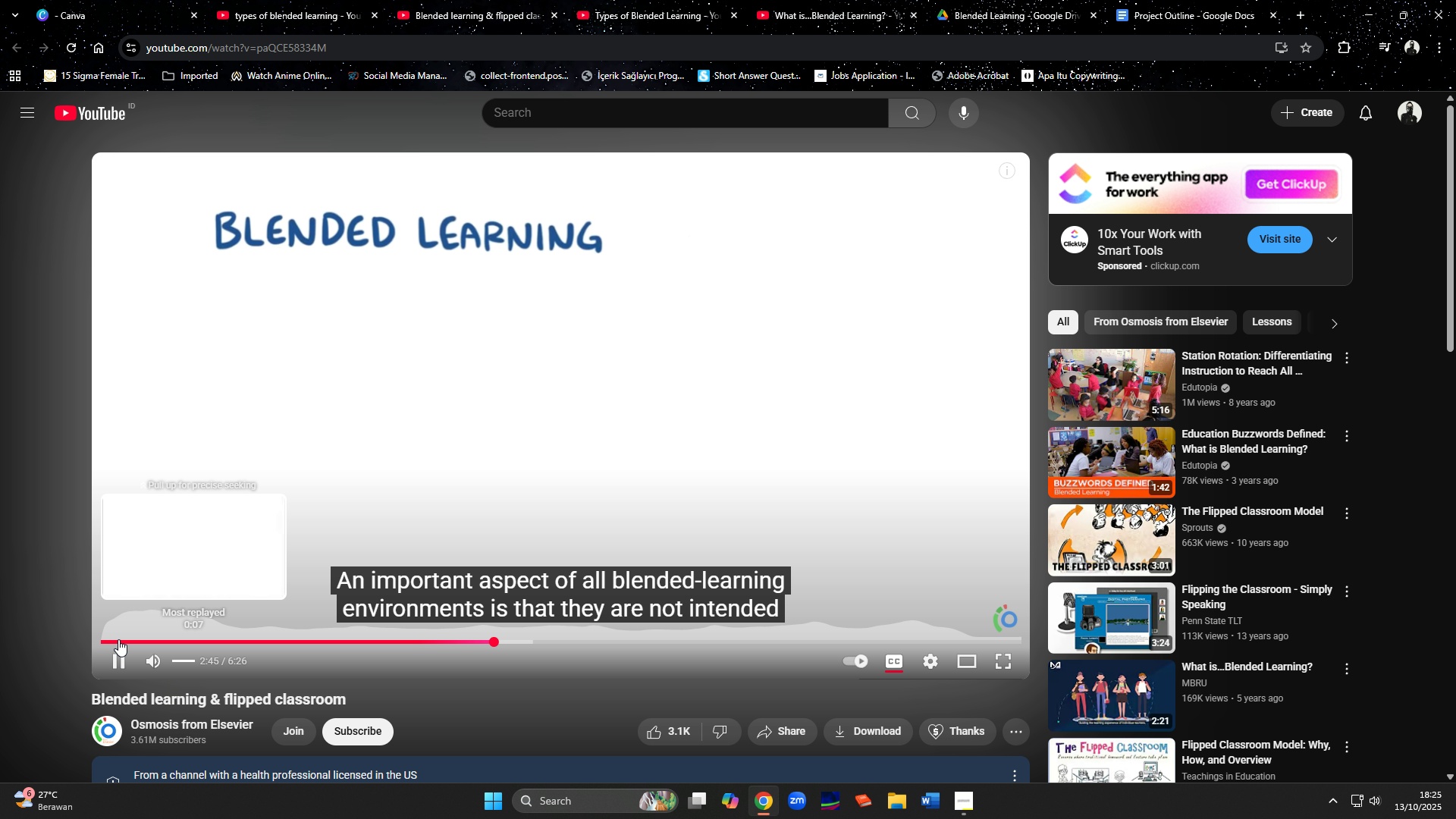 
double_click([118, 639])
 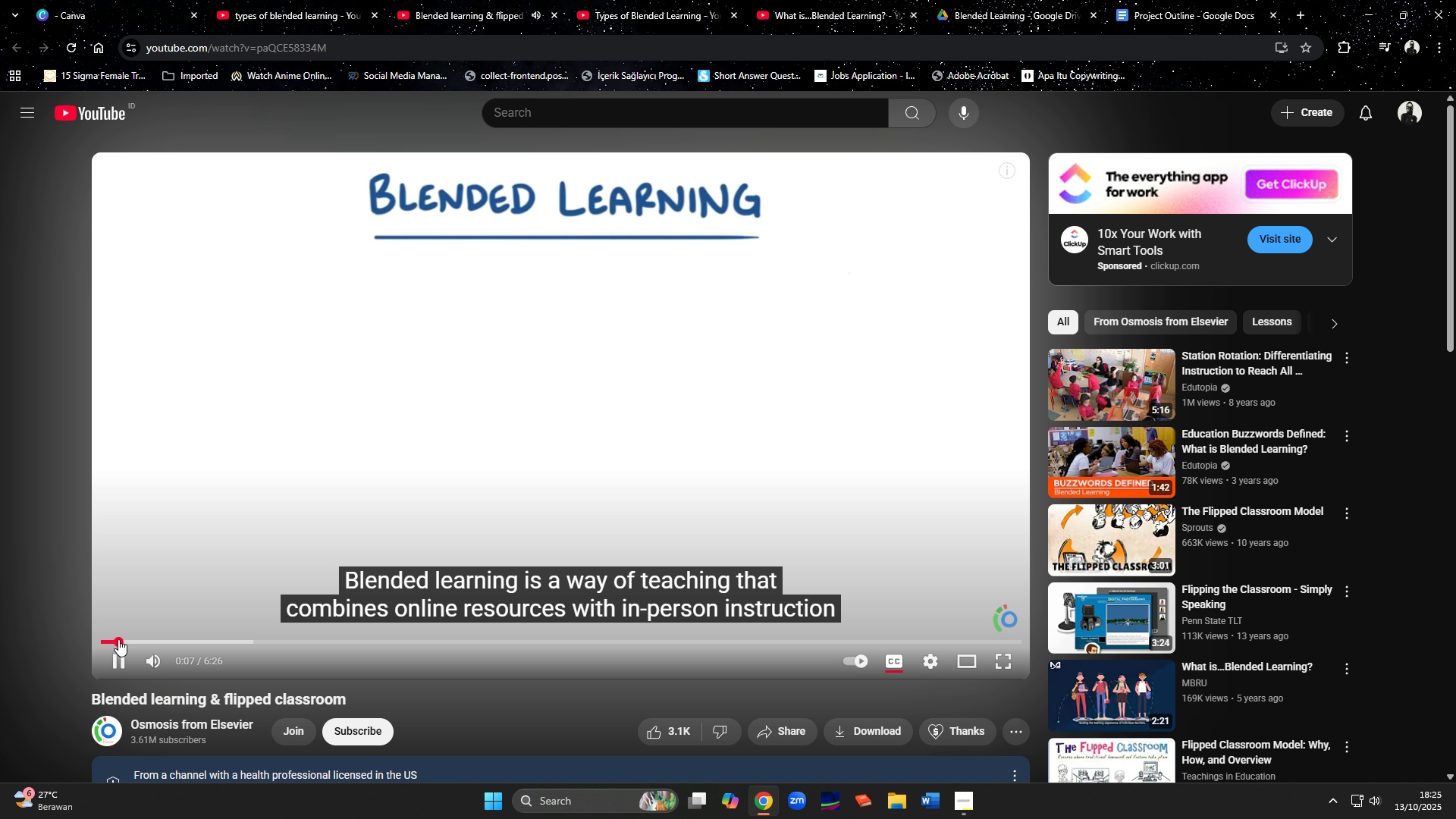 
left_click_drag(start_coordinate=[118, 639], to_coordinate=[107, 639])
 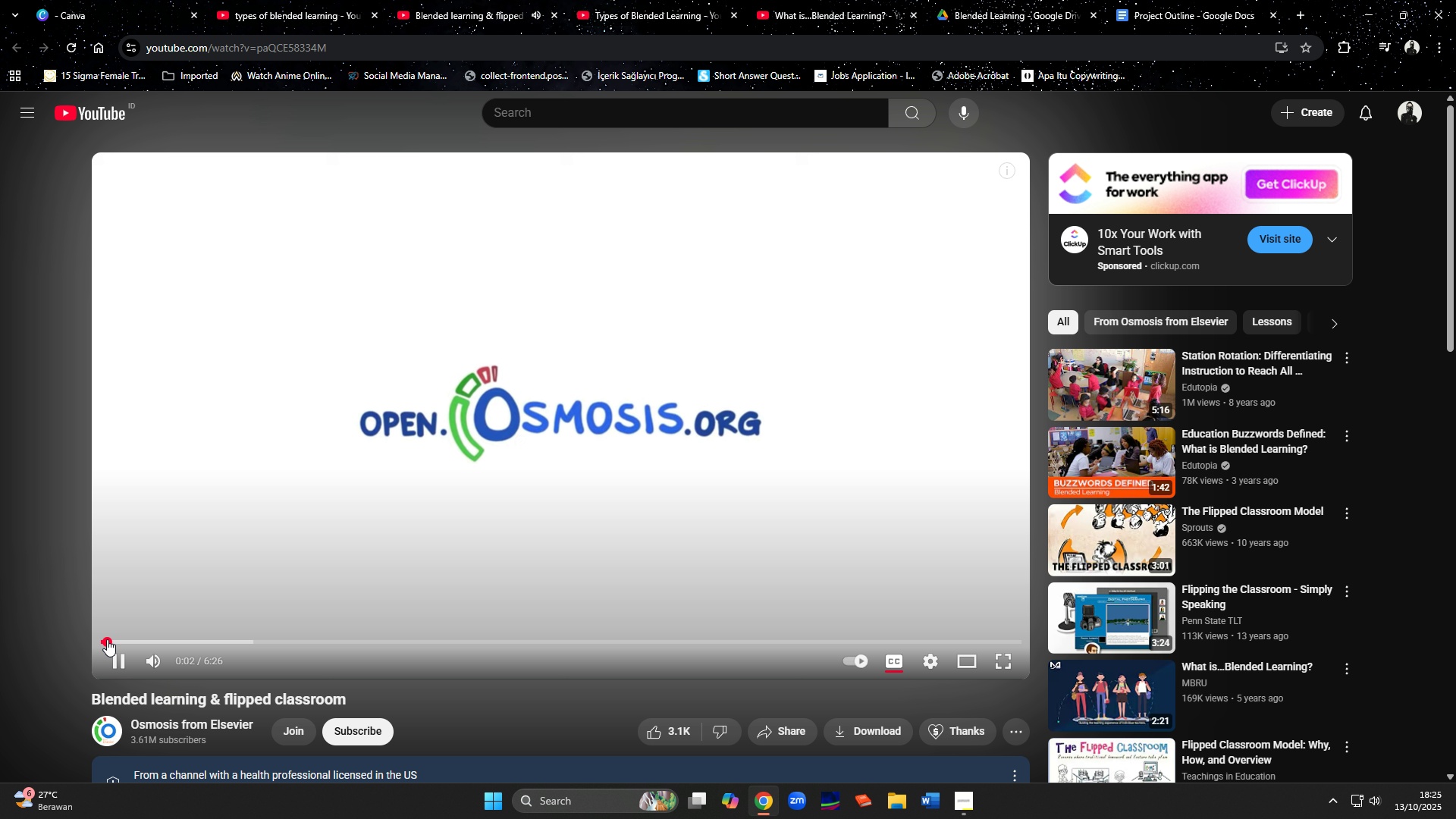 
left_click_drag(start_coordinate=[112, 639], to_coordinate=[127, 640])
 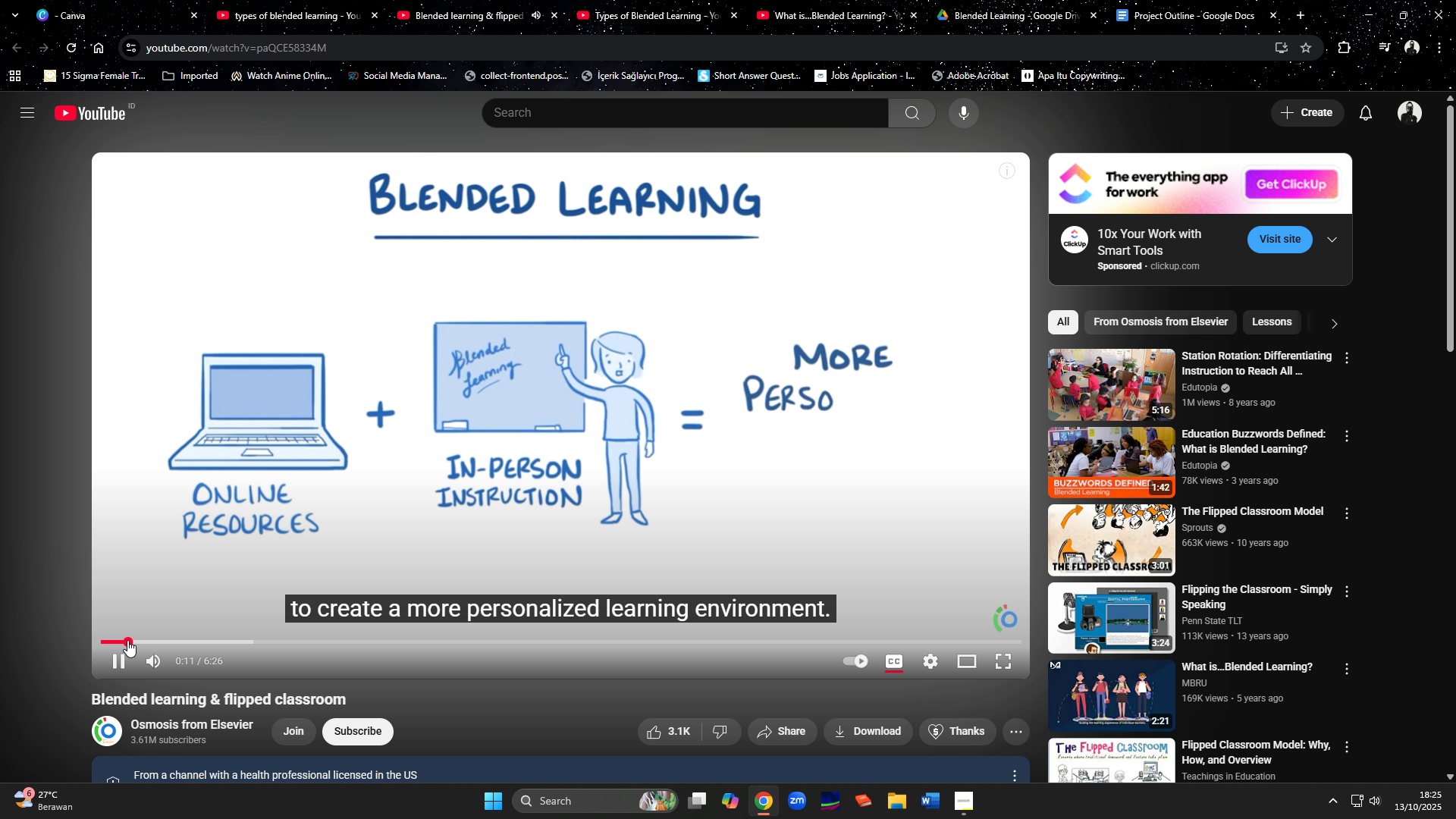 
left_click_drag(start_coordinate=[127, 640], to_coordinate=[138, 640])
 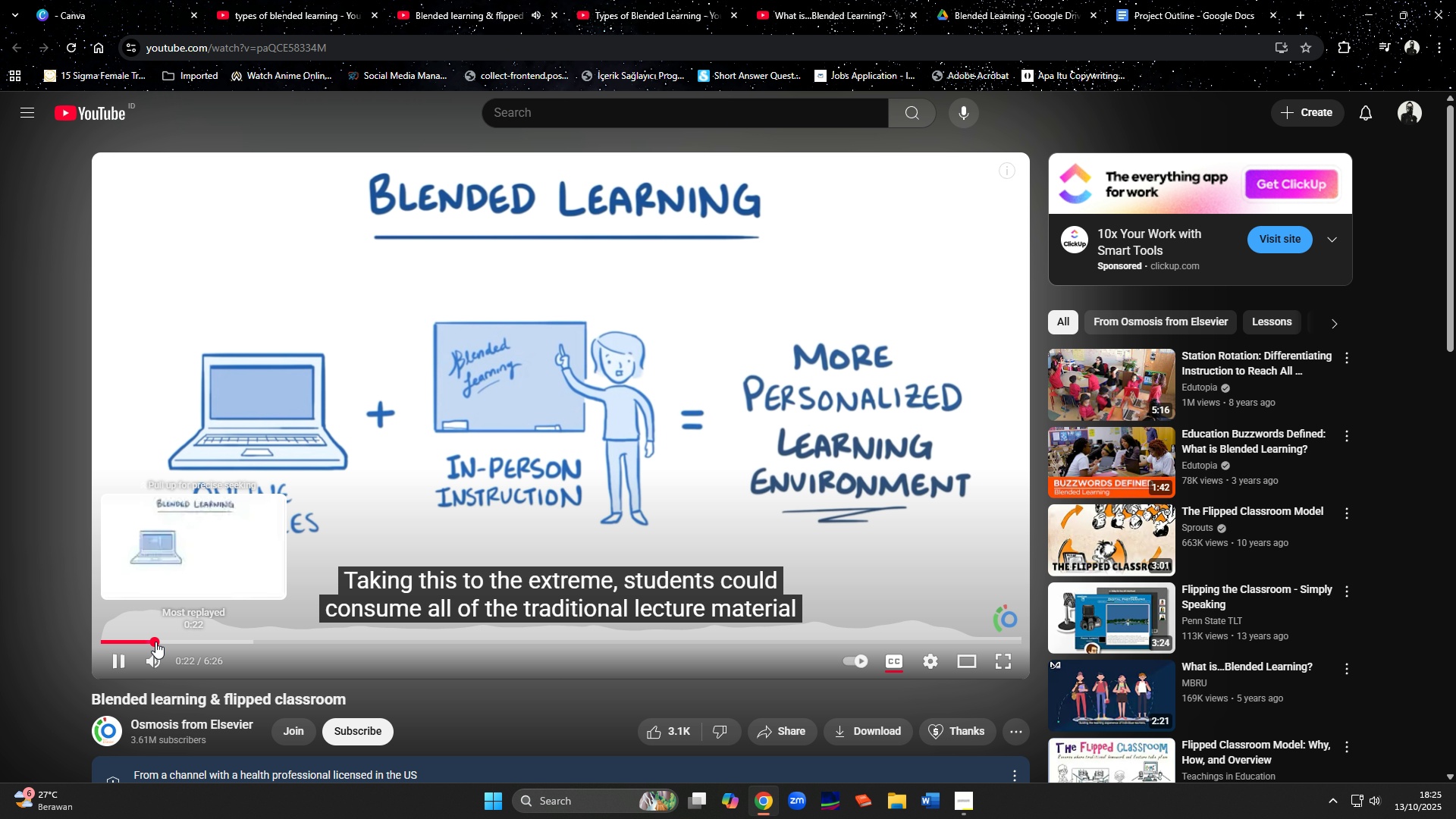 
left_click_drag(start_coordinate=[167, 642], to_coordinate=[177, 640])
 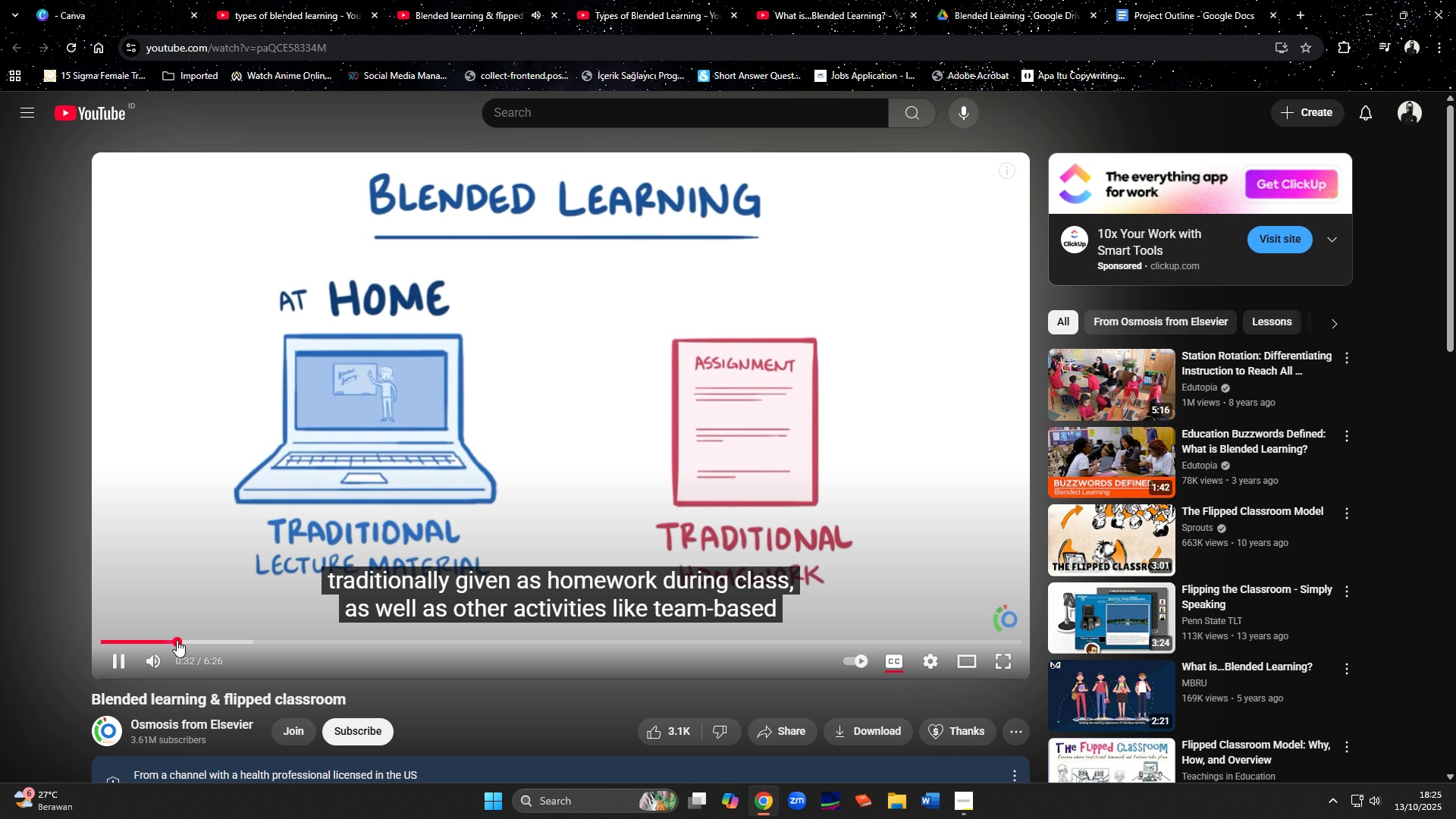 
left_click_drag(start_coordinate=[193, 637], to_coordinate=[196, 636])
 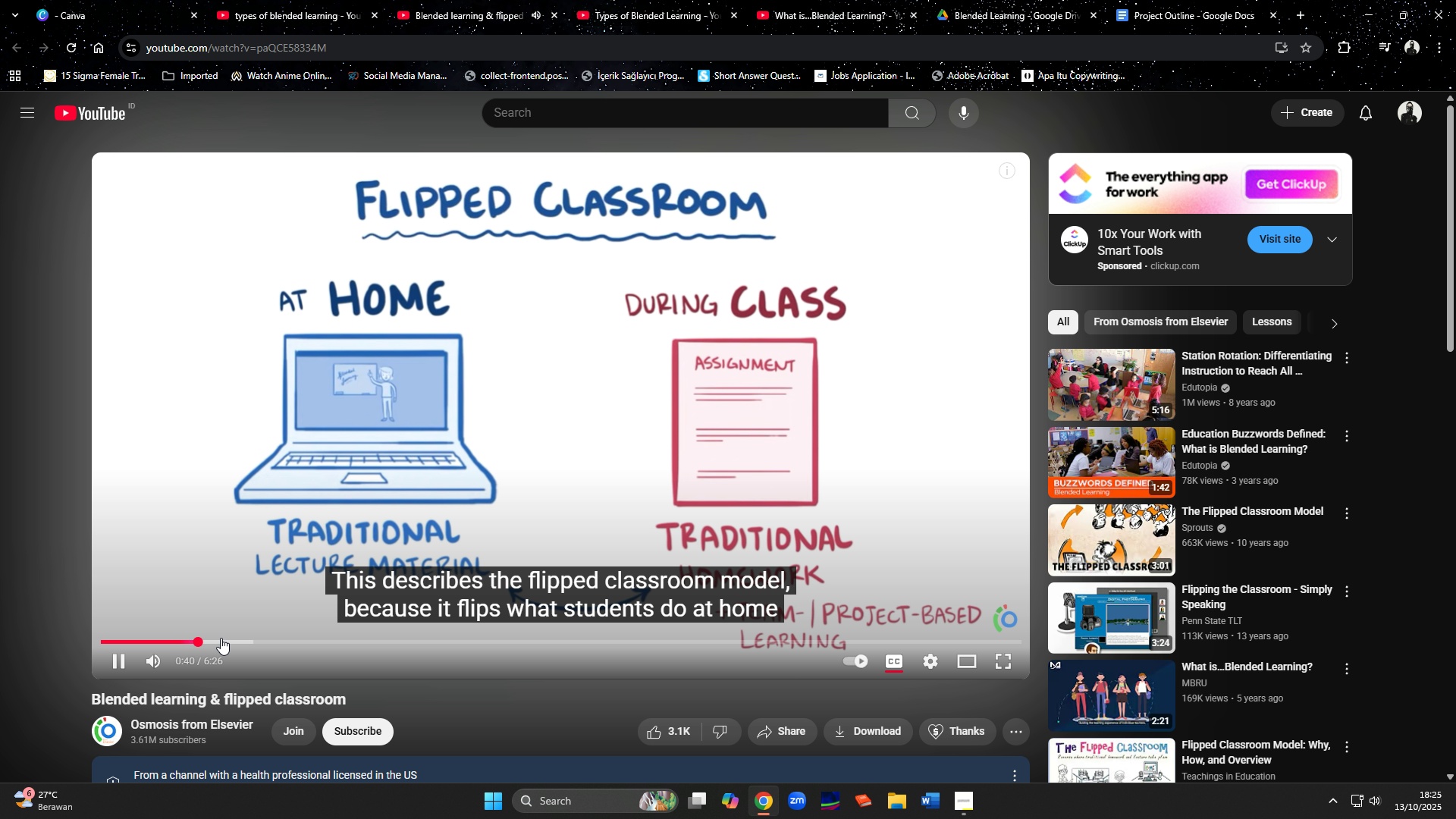 
left_click([240, 638])
 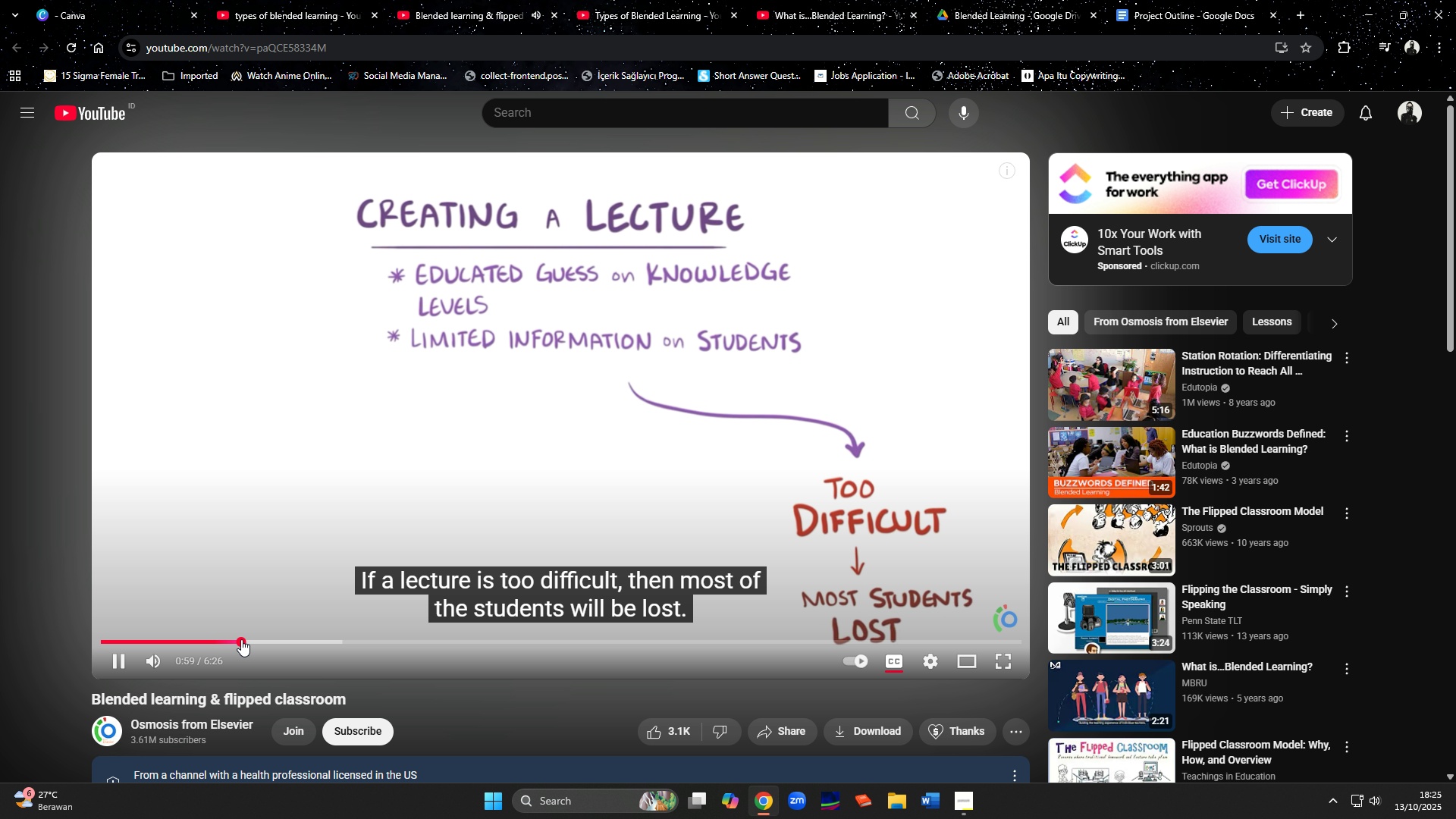 
left_click_drag(start_coordinate=[259, 642], to_coordinate=[275, 642])
 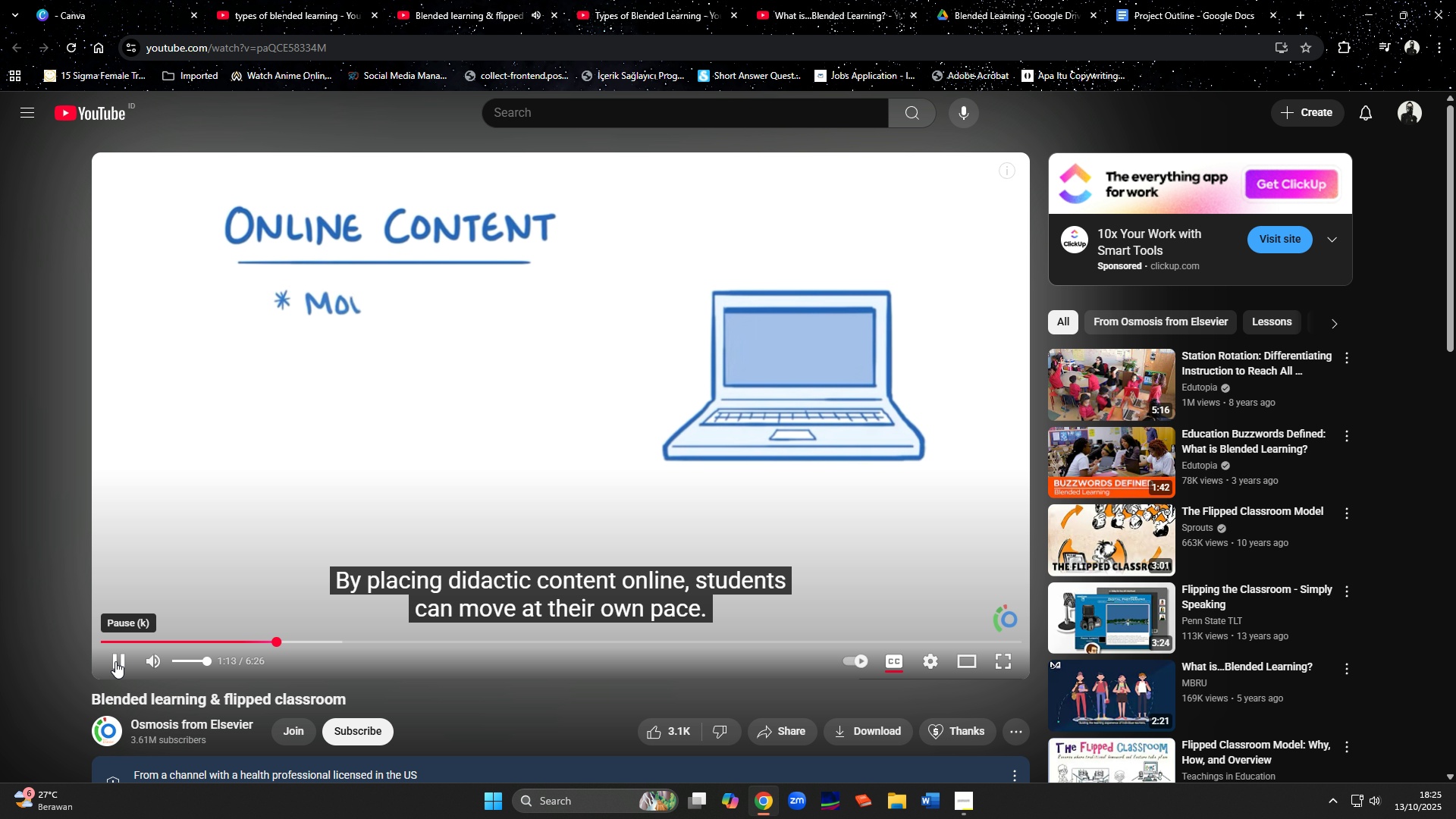 
left_click([115, 661])
 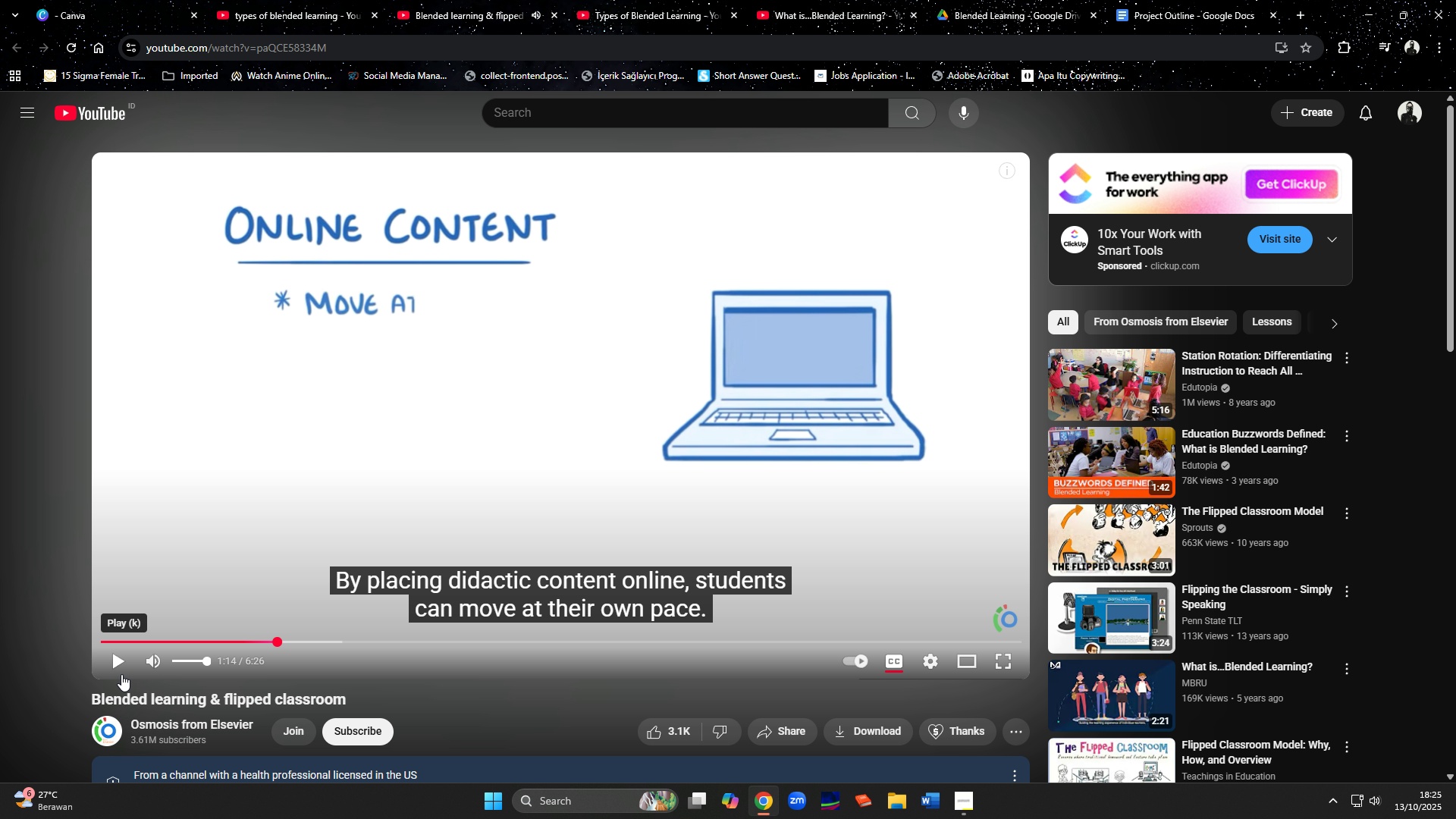 
left_click([118, 664])
 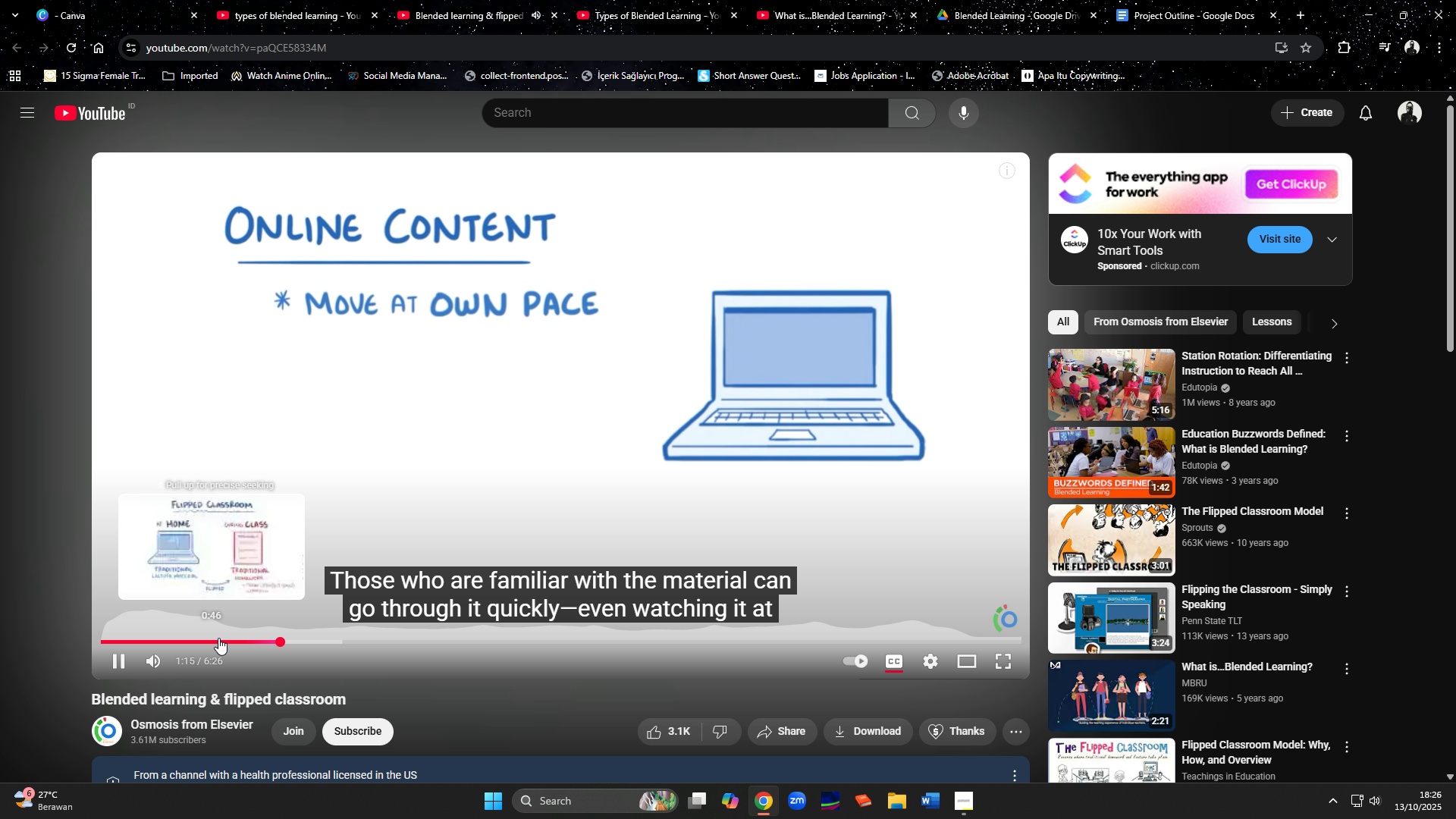 
mouse_move([301, 639])
 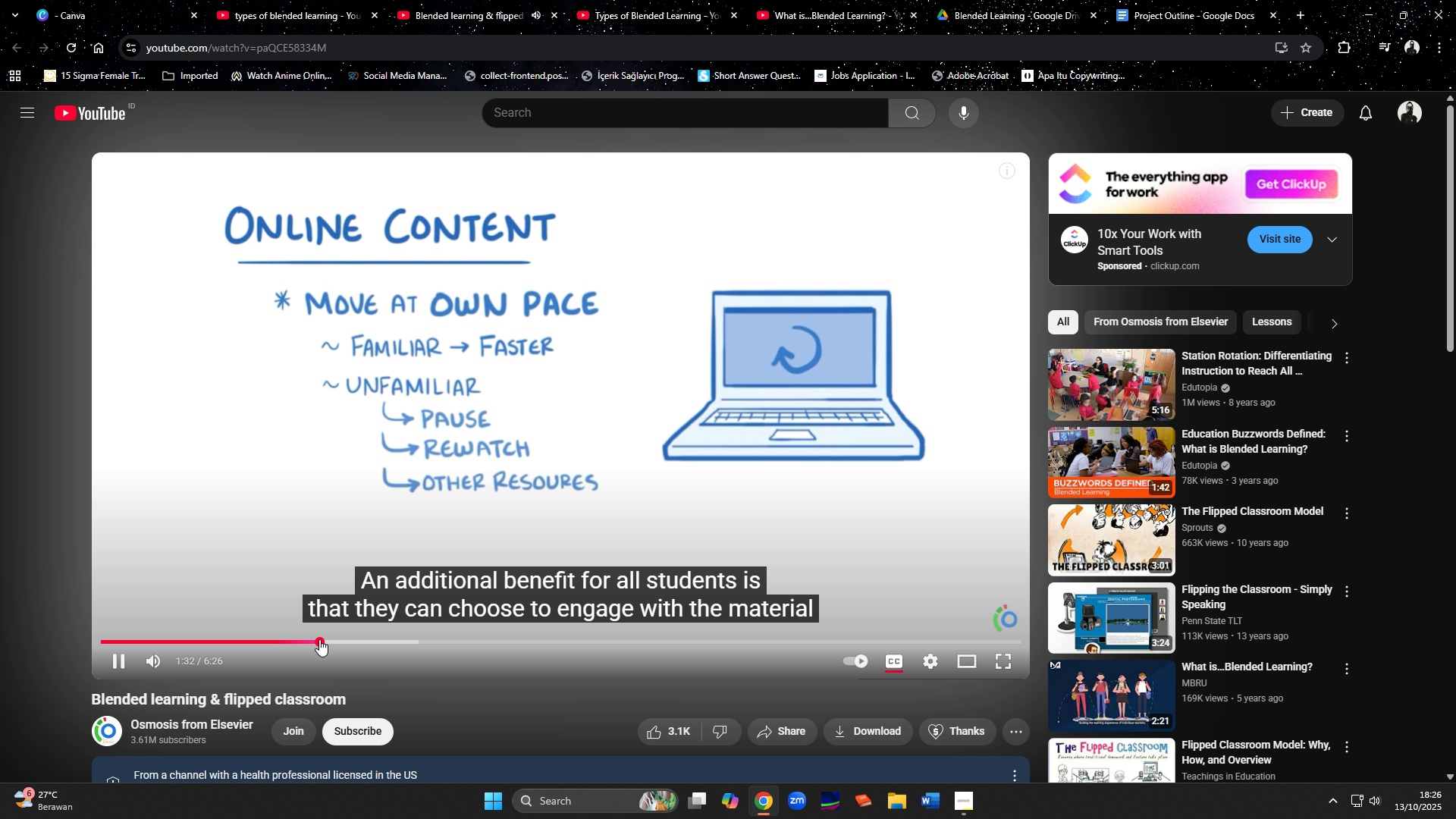 
left_click_drag(start_coordinate=[303, 639], to_coordinate=[319, 639])
 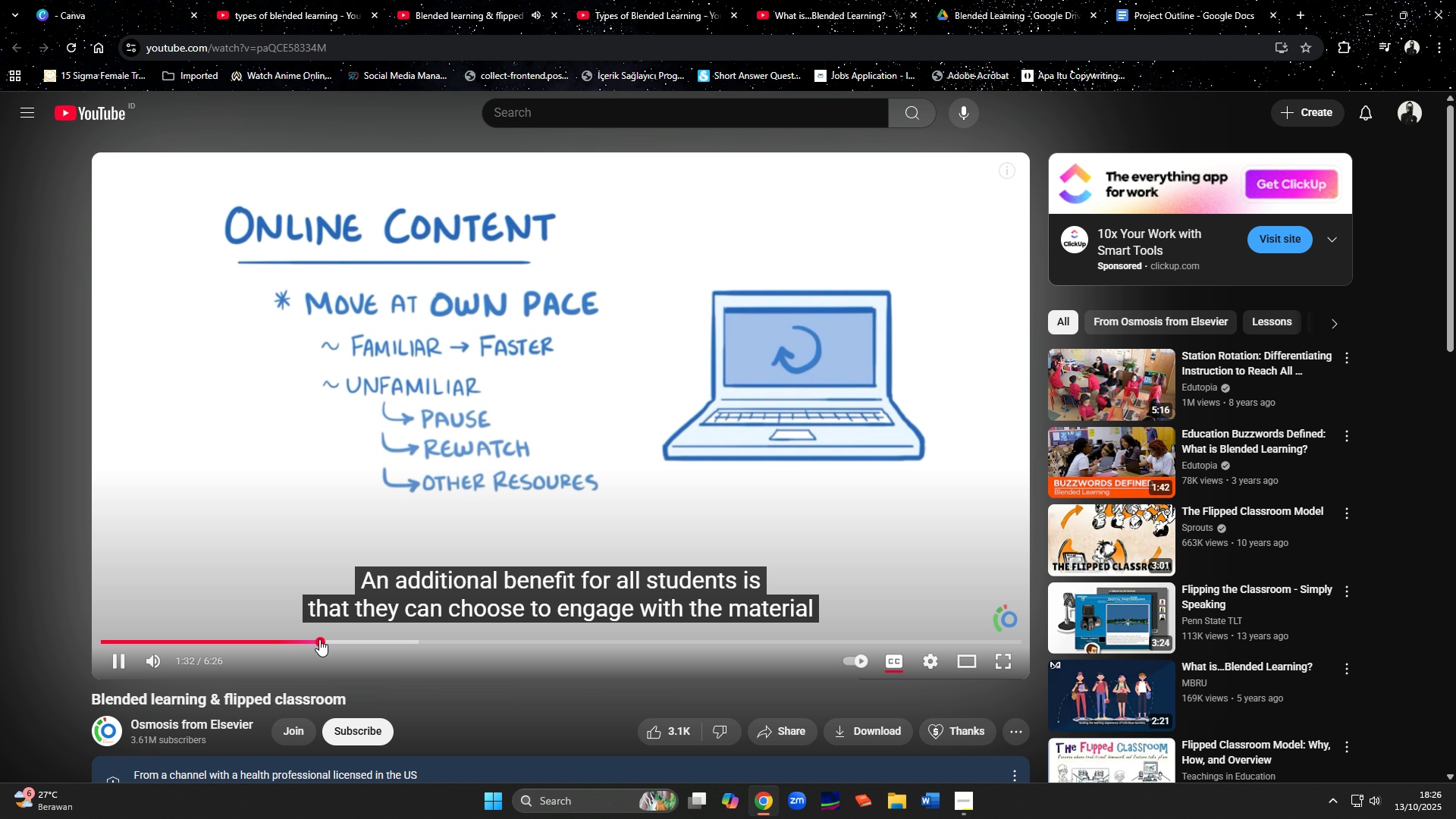 
left_click_drag(start_coordinate=[331, 639], to_coordinate=[342, 639])
 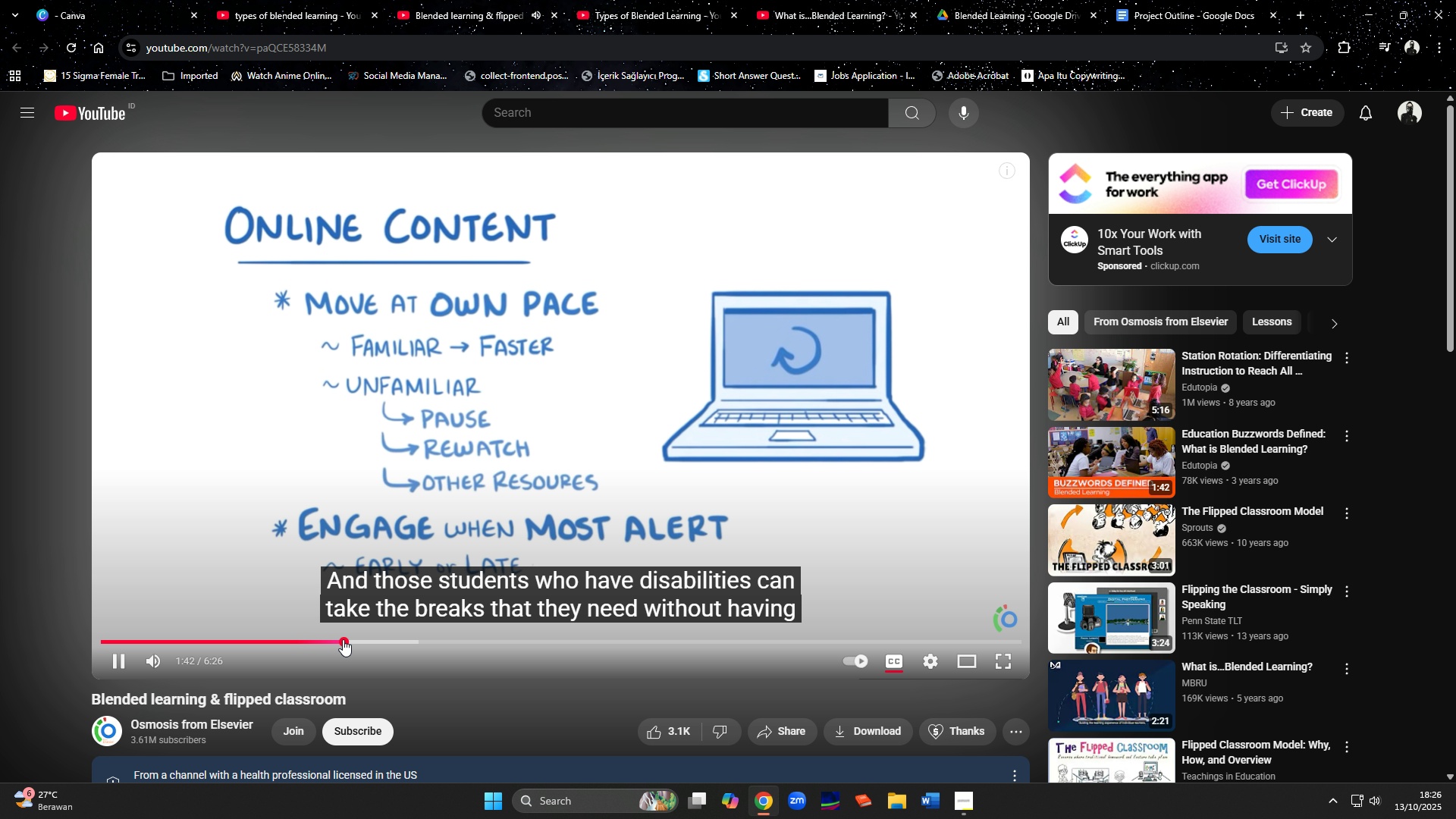 
scroll: coordinate [342, 684], scroll_direction: down, amount: 3.0
 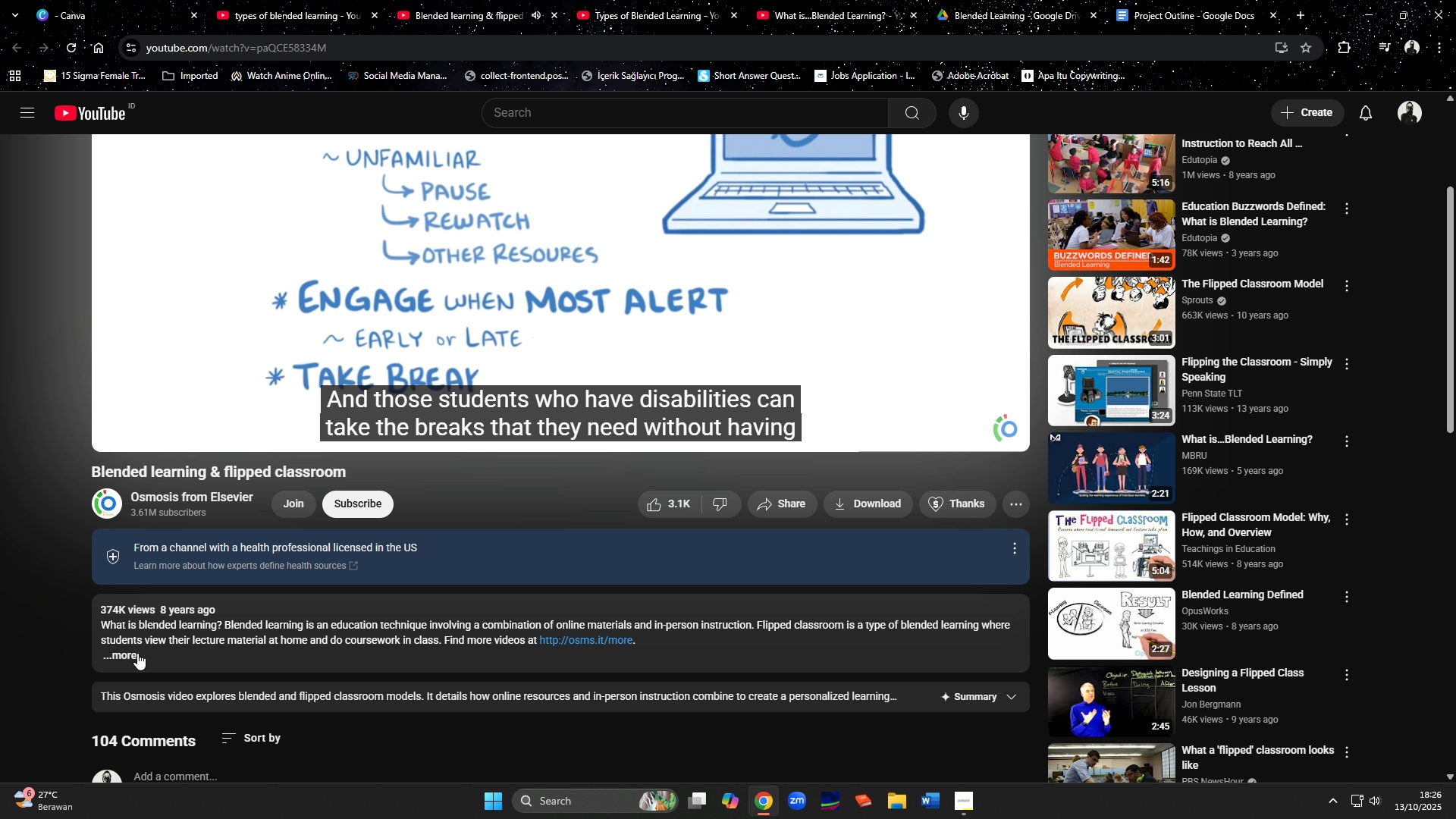 
left_click([134, 652])
 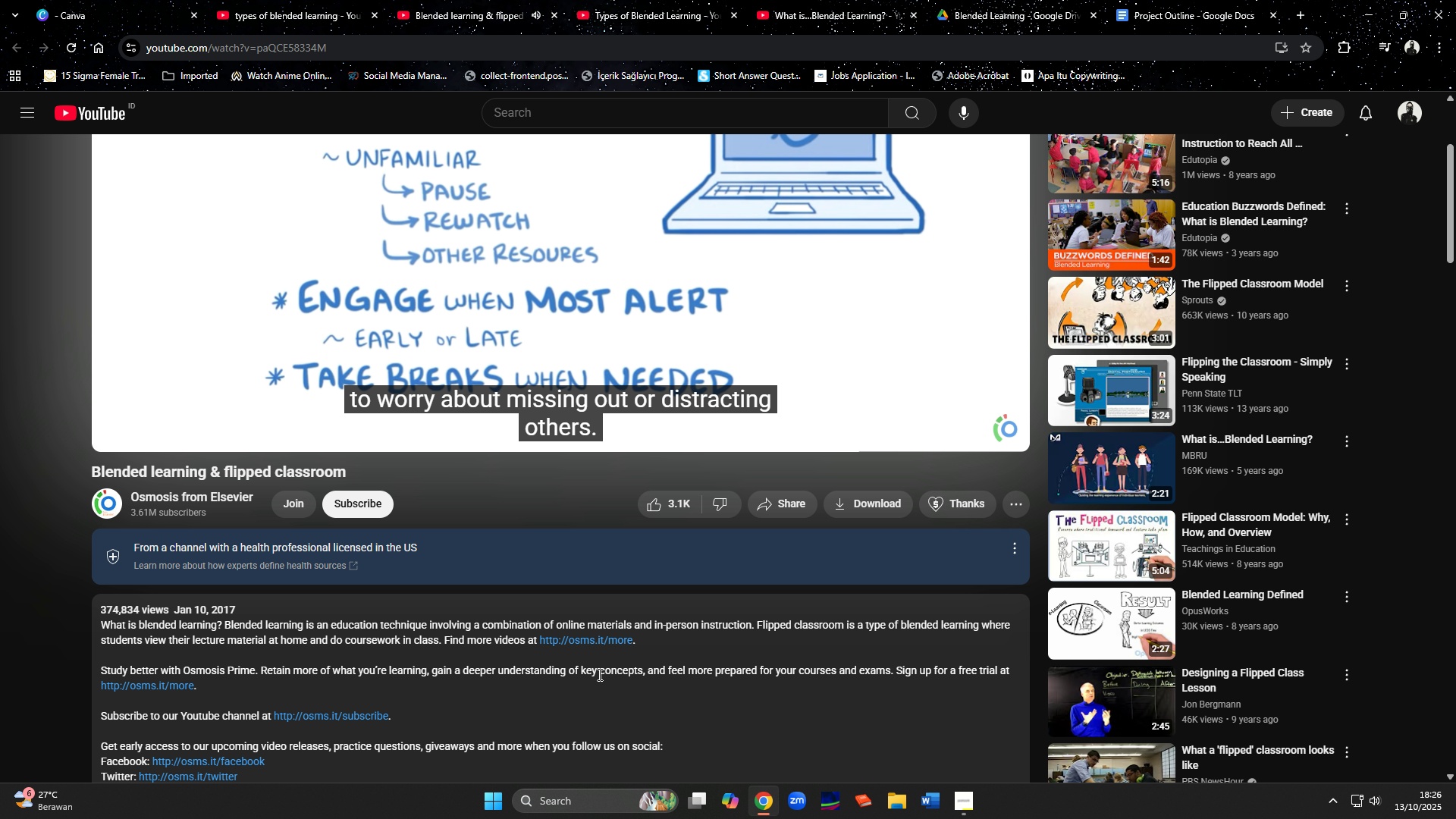 
scroll: coordinate [598, 674], scroll_direction: down, amount: 5.0
 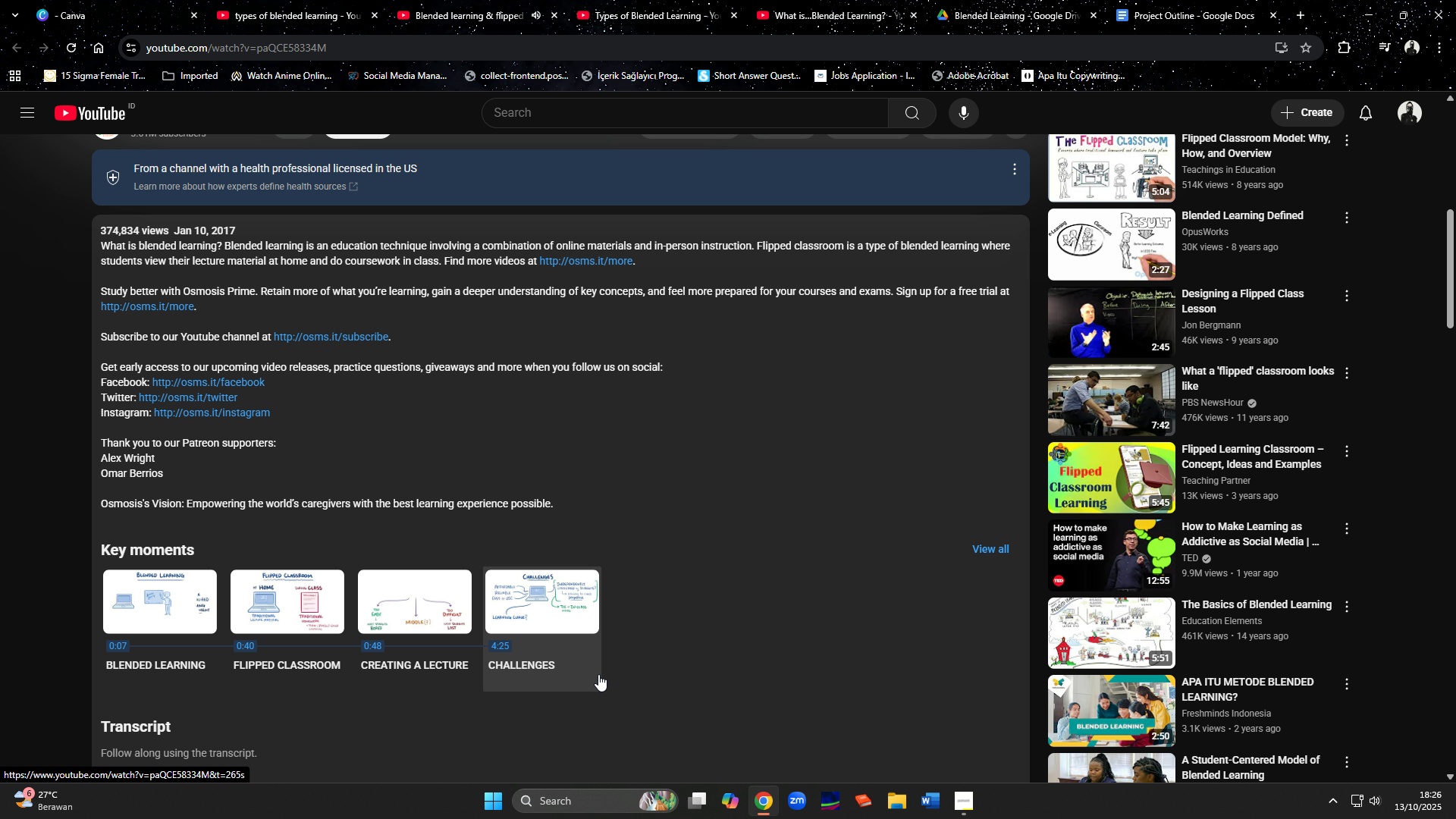 
scroll: coordinate [679, 644], scroll_direction: up, amount: 8.0
 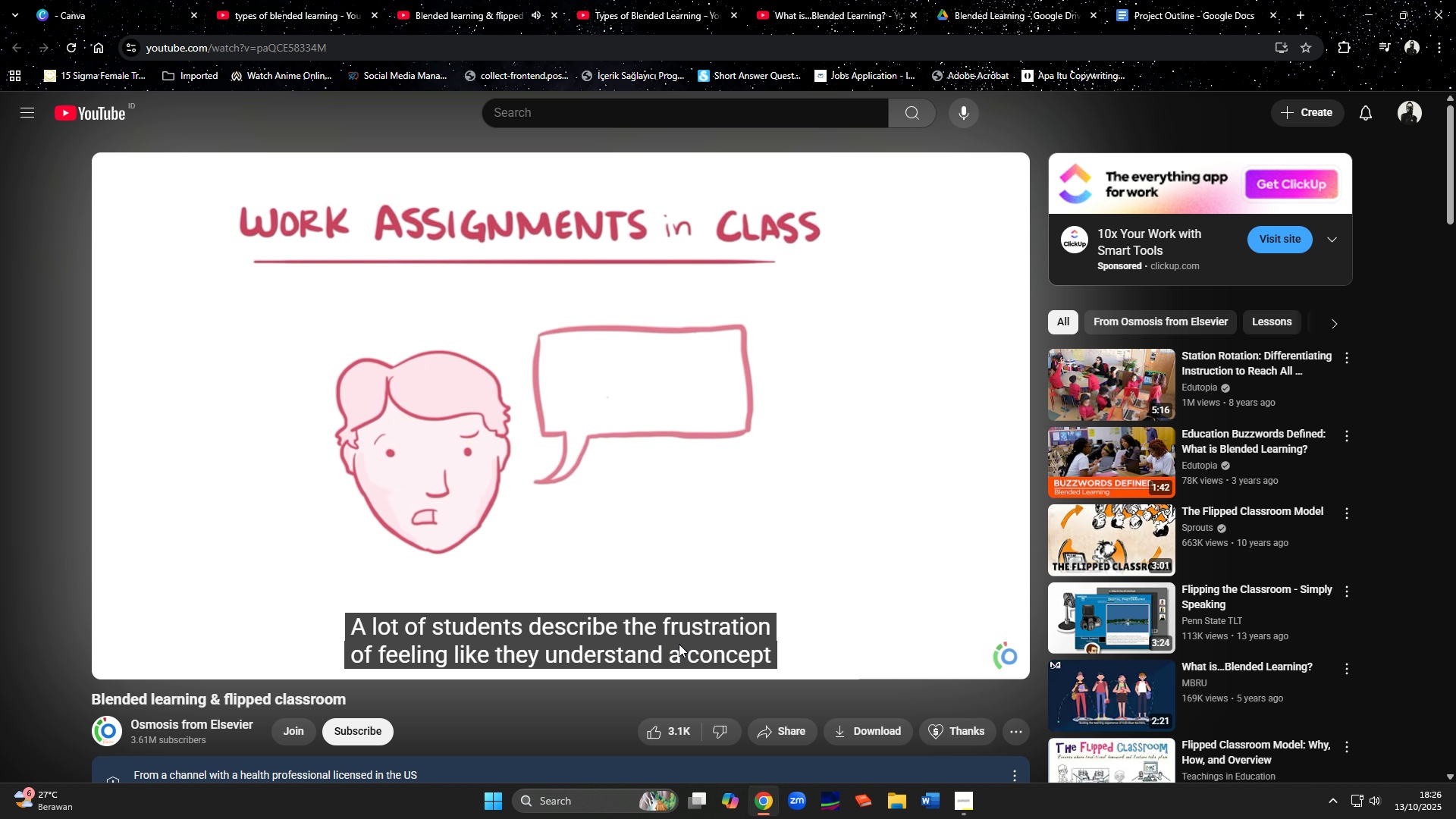 
wait(5.15)
 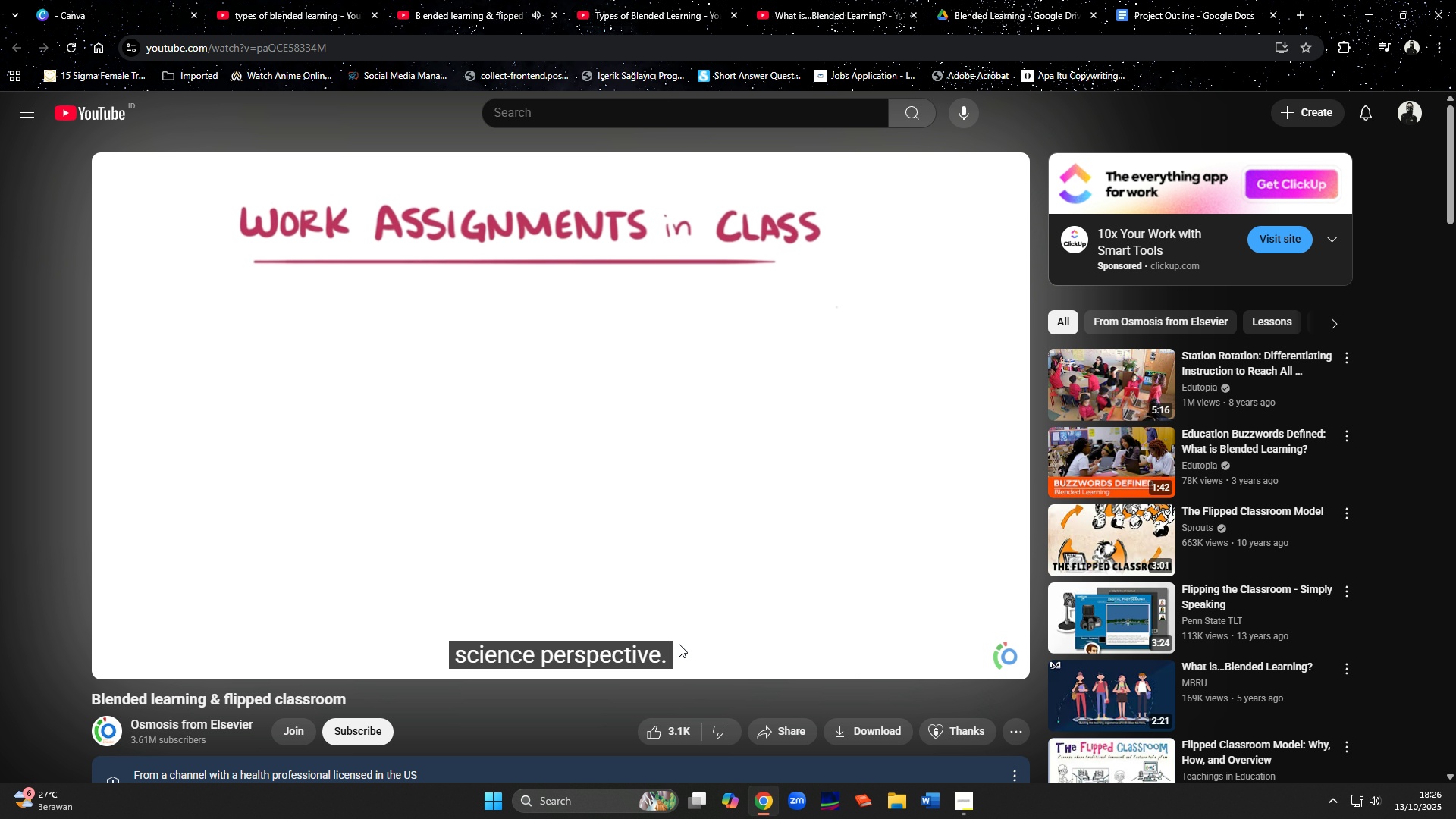 
scroll: coordinate [679, 644], scroll_direction: up, amount: 2.0
 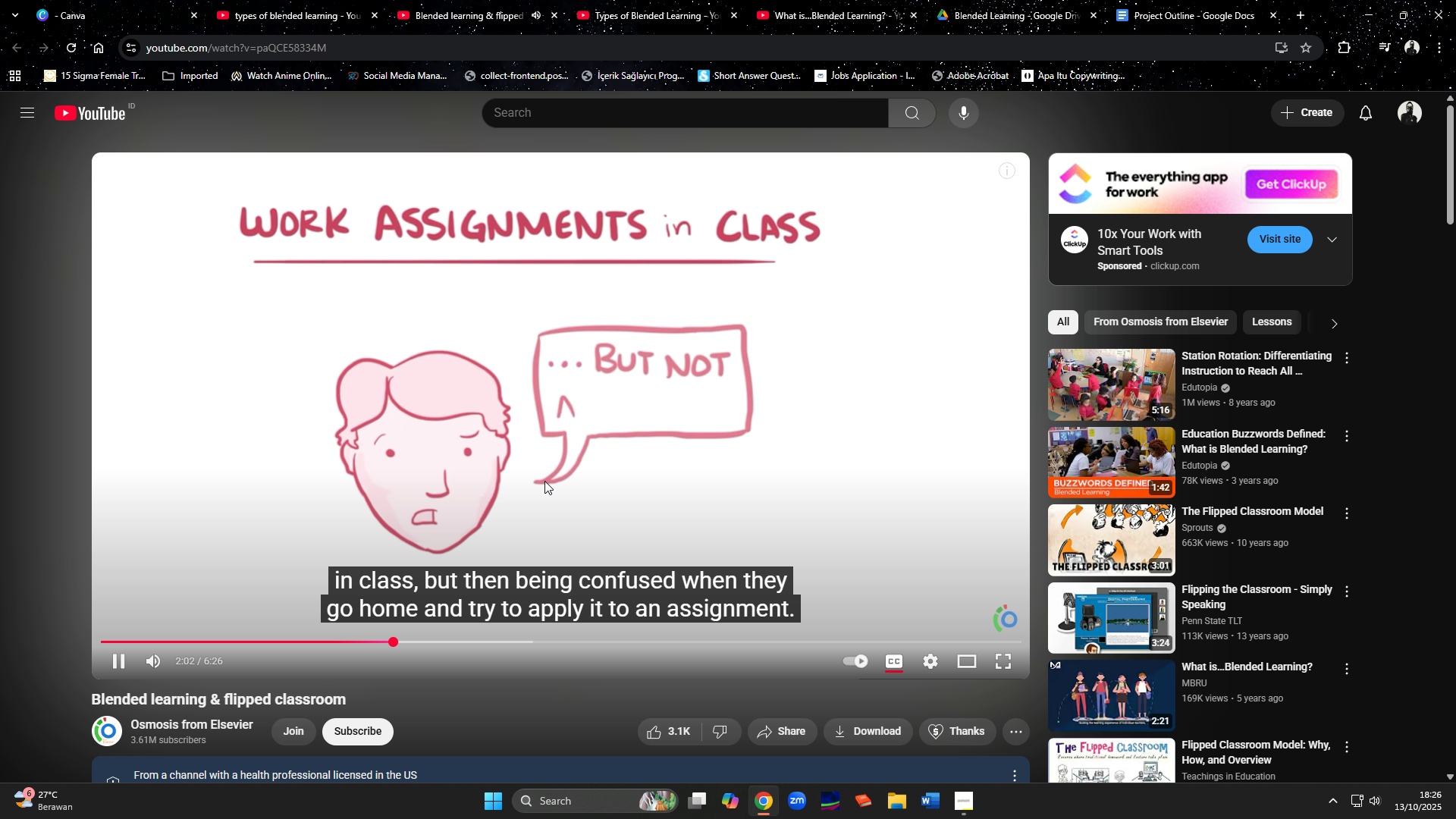 
wait(5.04)
 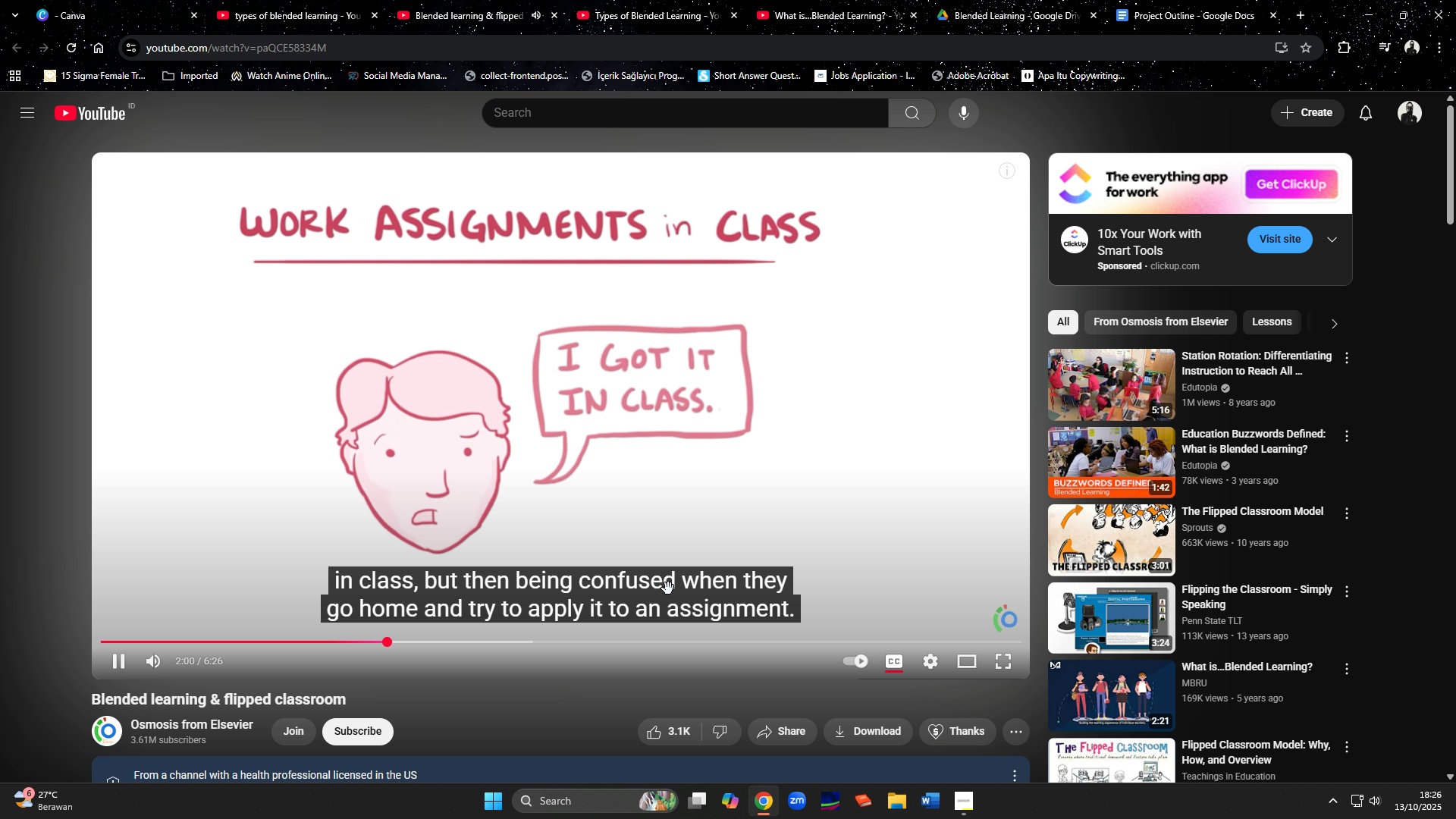 
left_click([794, 5])
 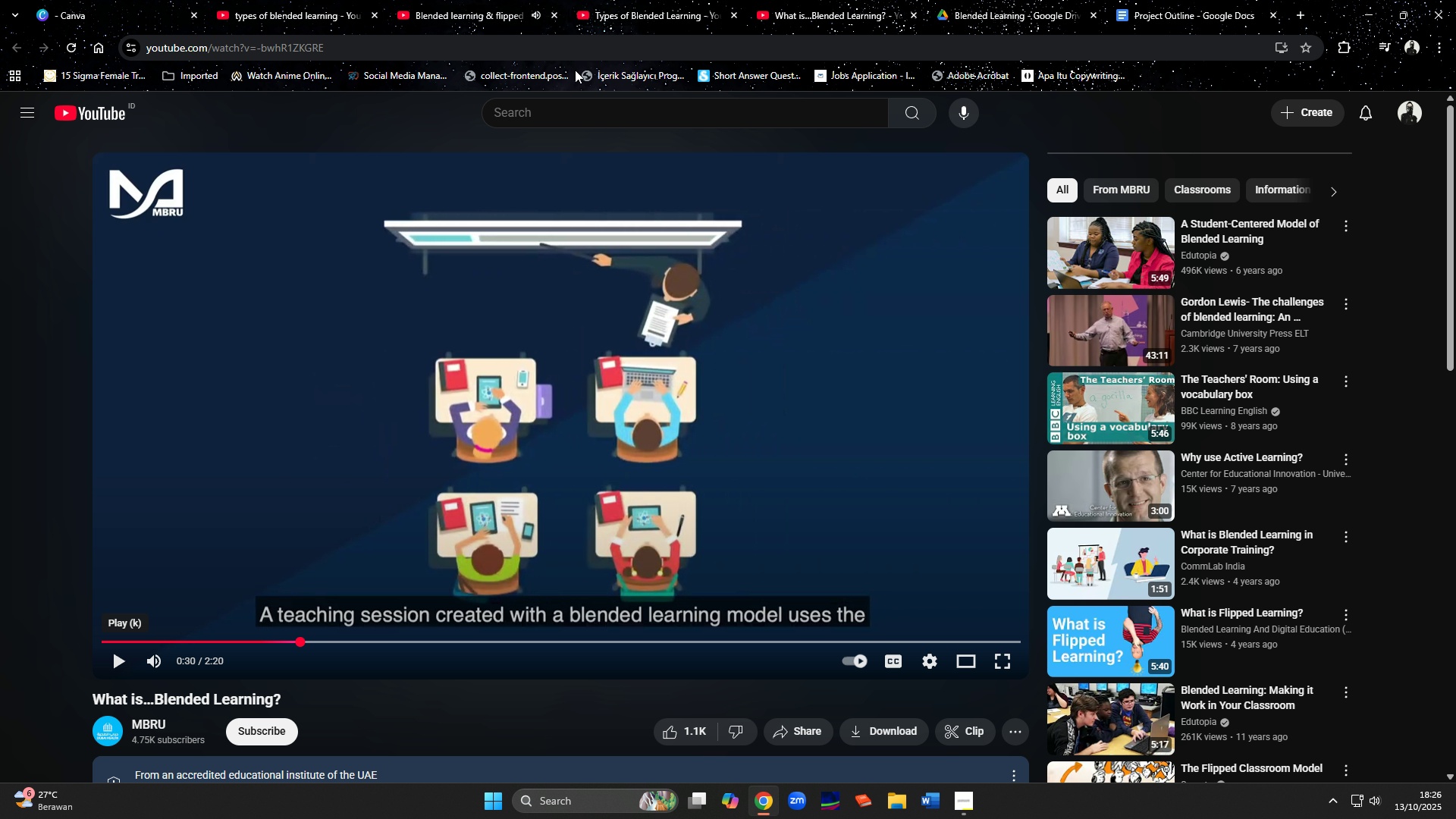 
left_click([629, 0])
 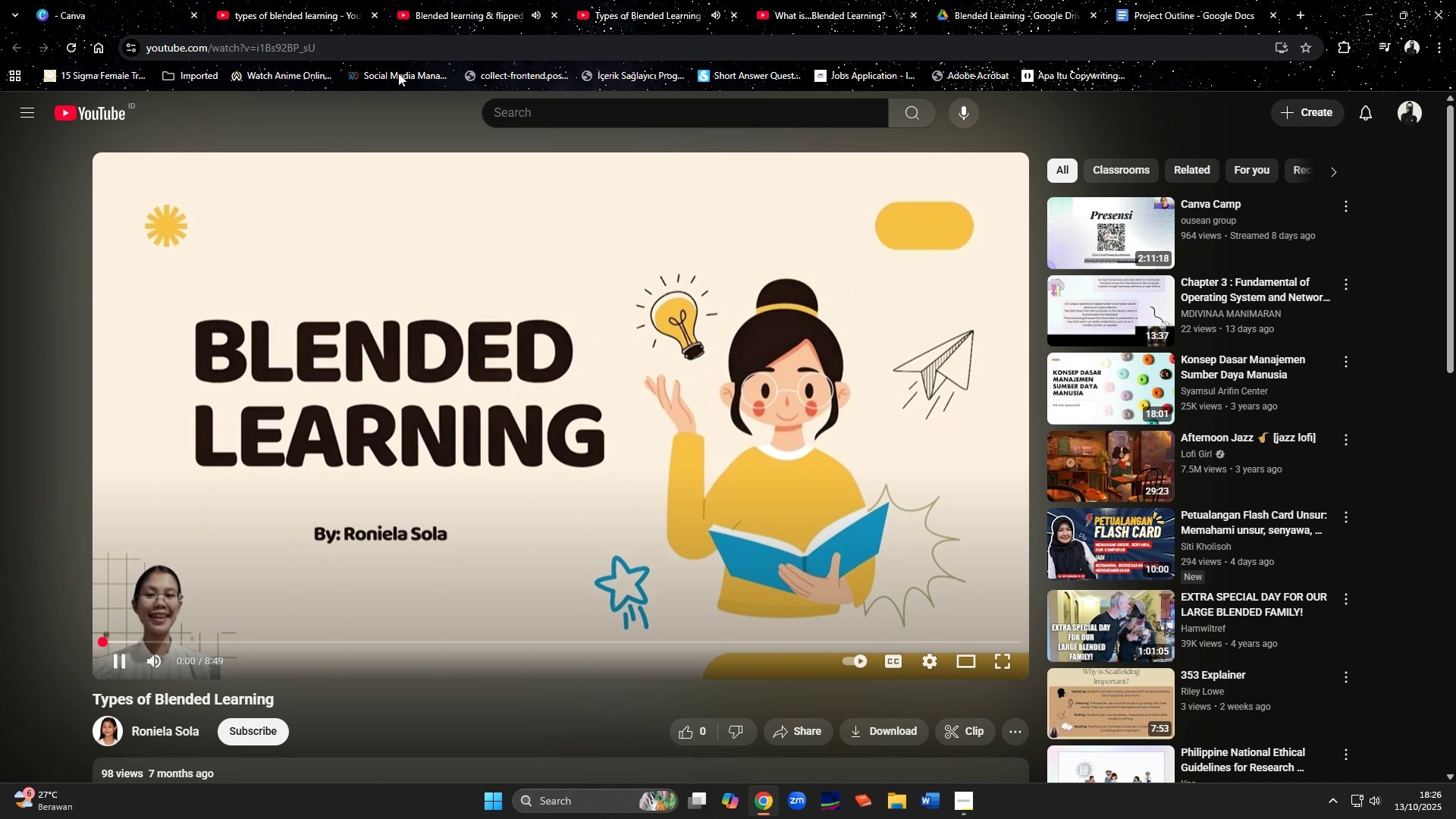 
left_click([436, 8])
 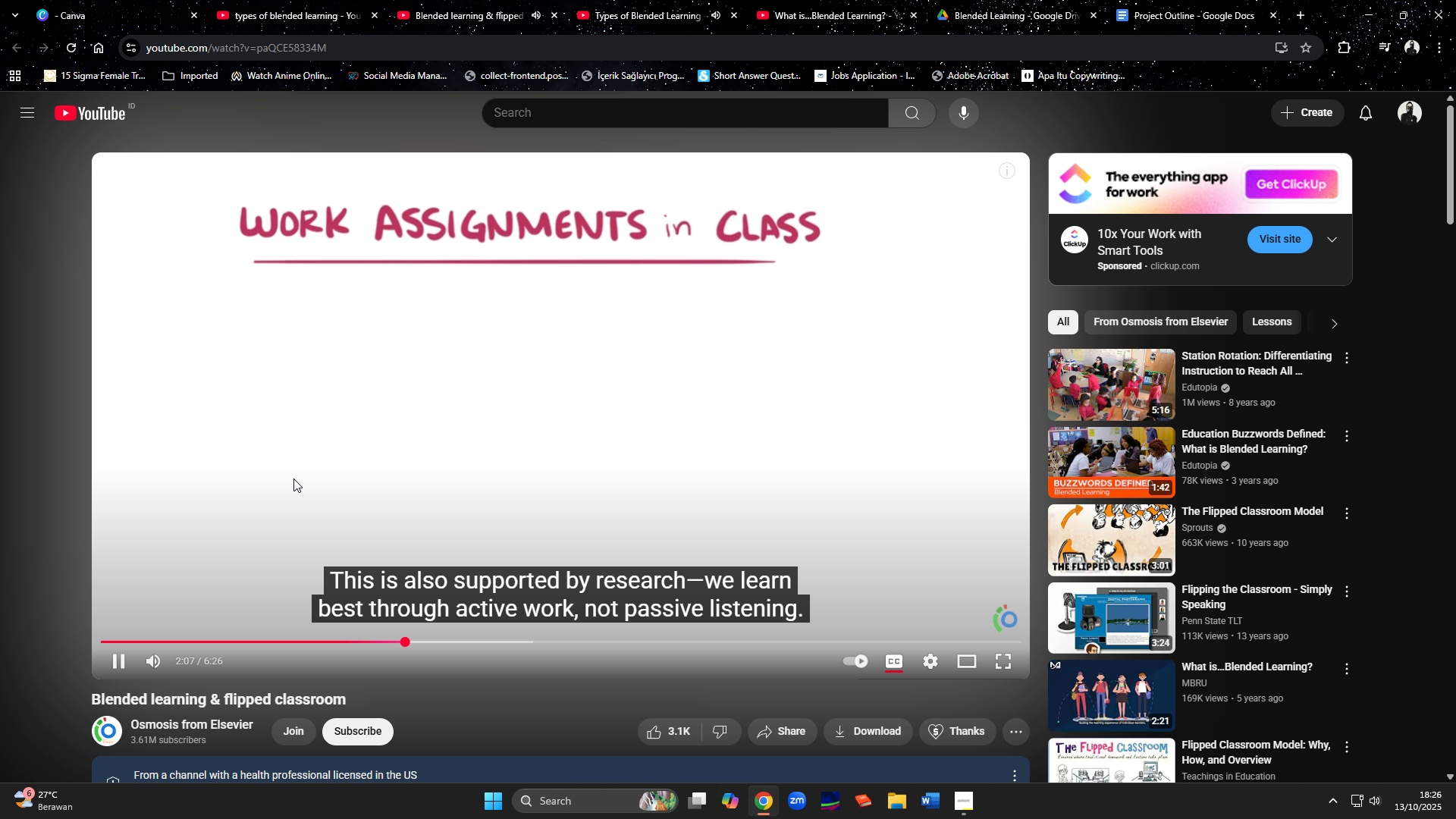 
left_click([317, 438])
 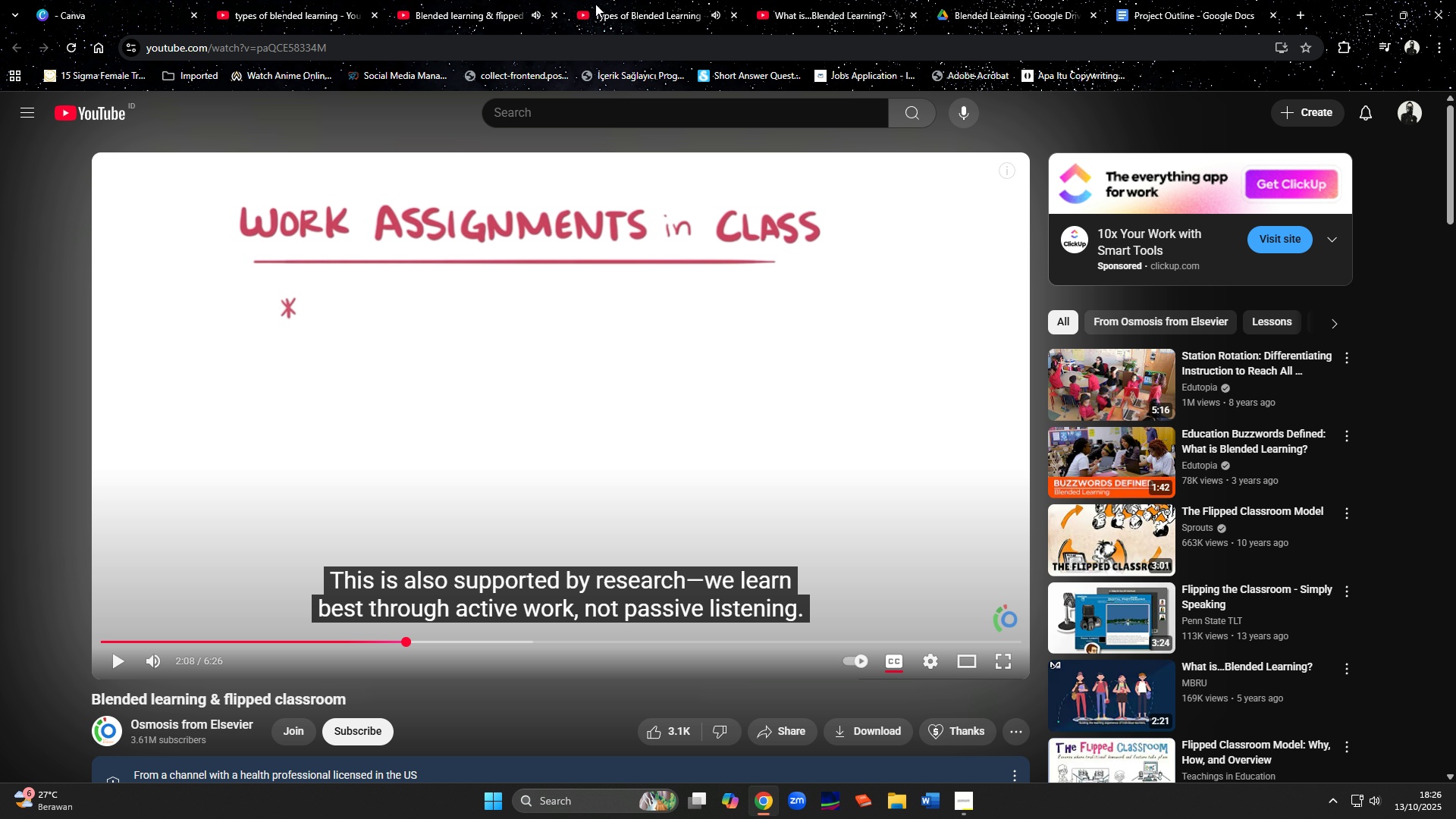 
left_click([599, 0])
 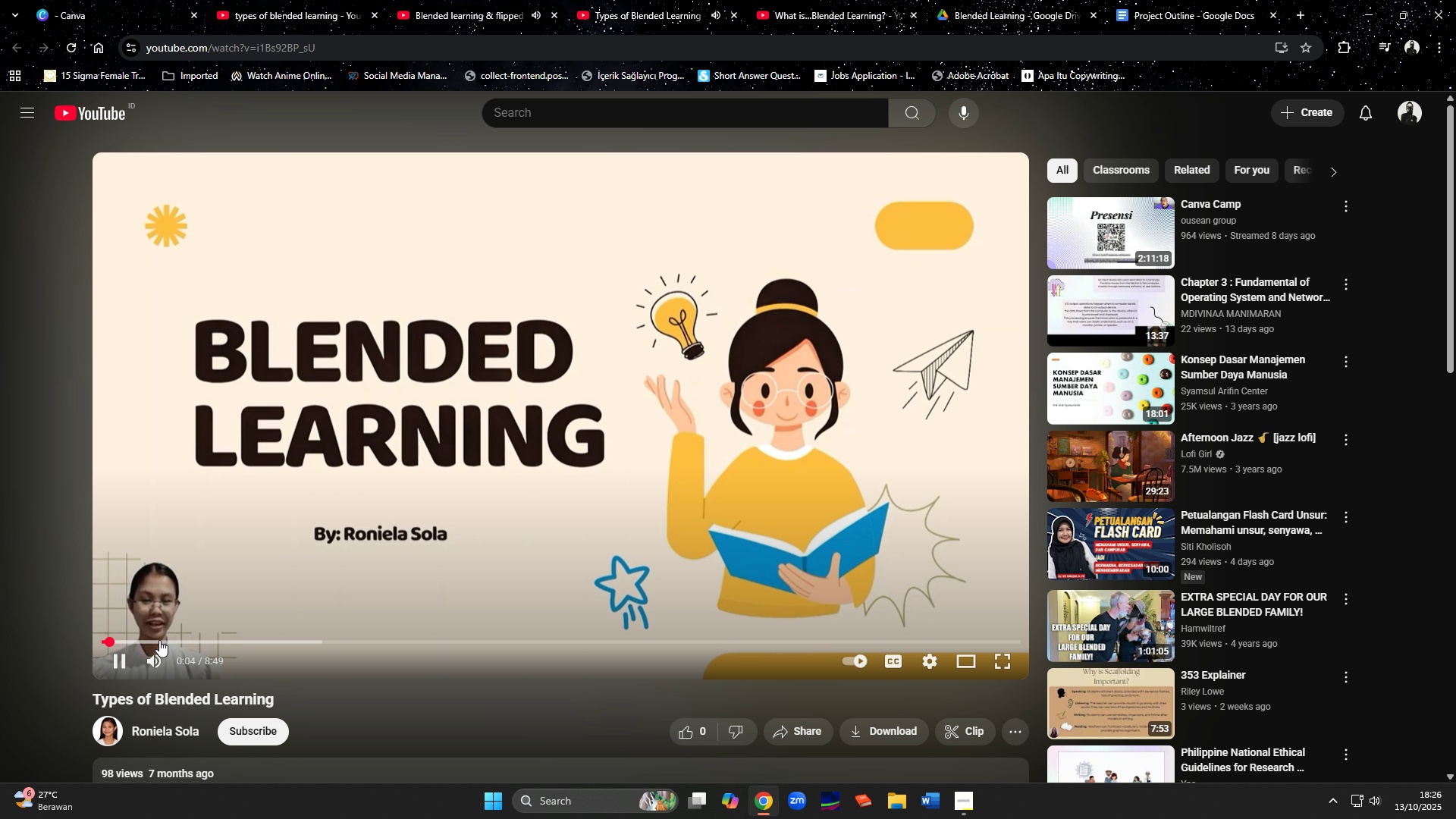 
left_click([172, 639])
 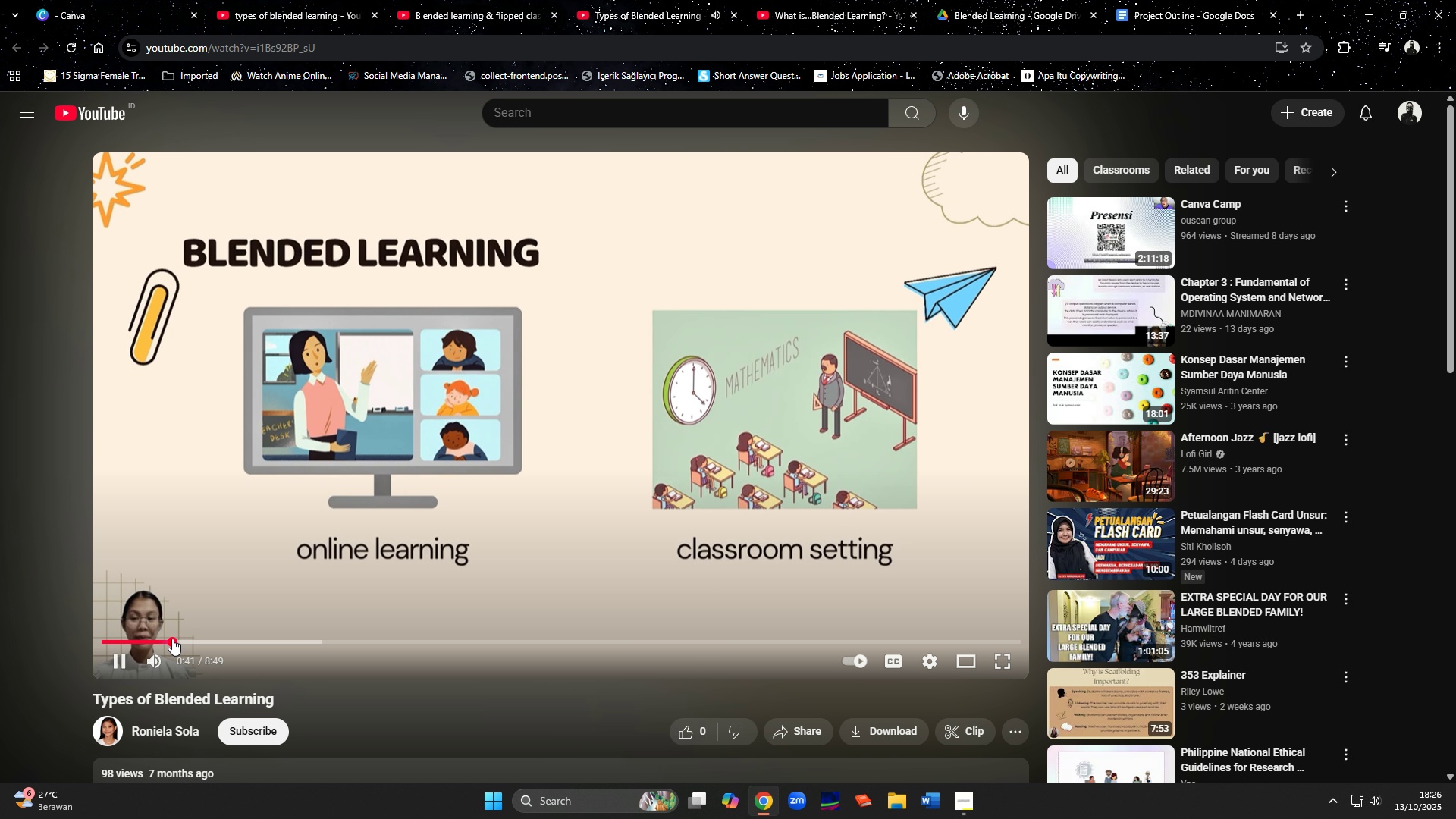 
left_click_drag(start_coordinate=[172, 639], to_coordinate=[284, 638])
 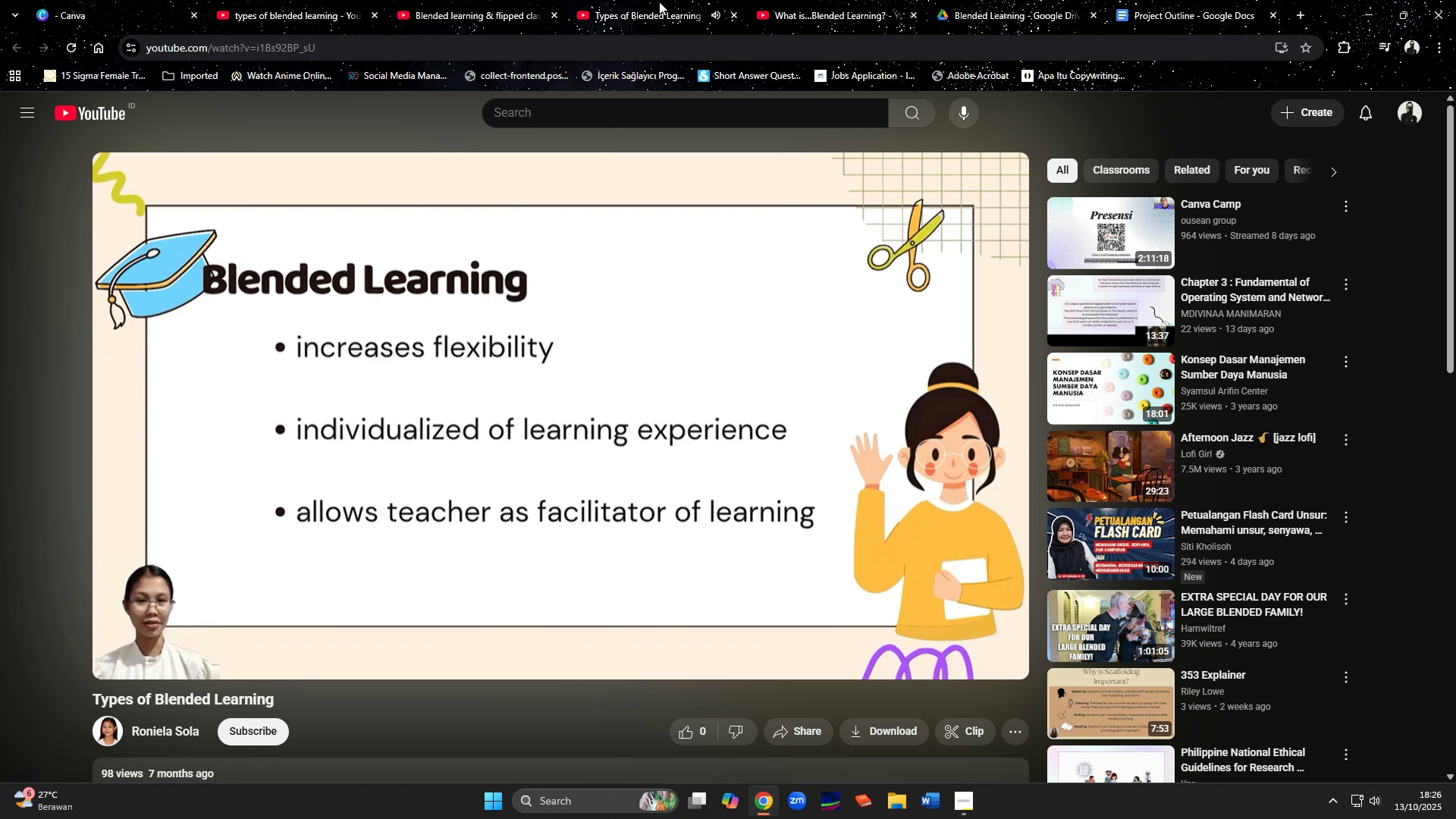 
left_click([732, 16])
 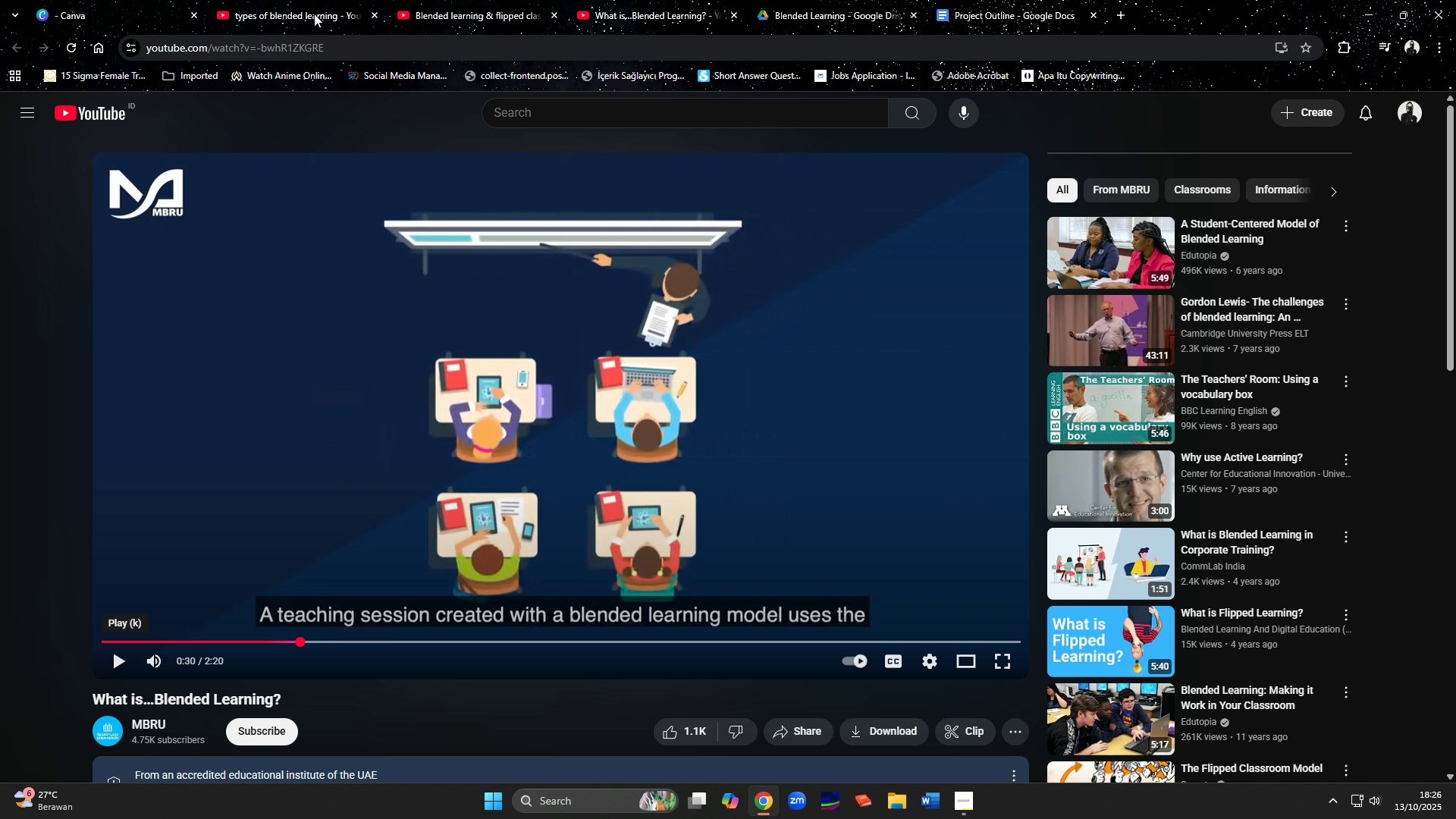 
left_click([314, 14])
 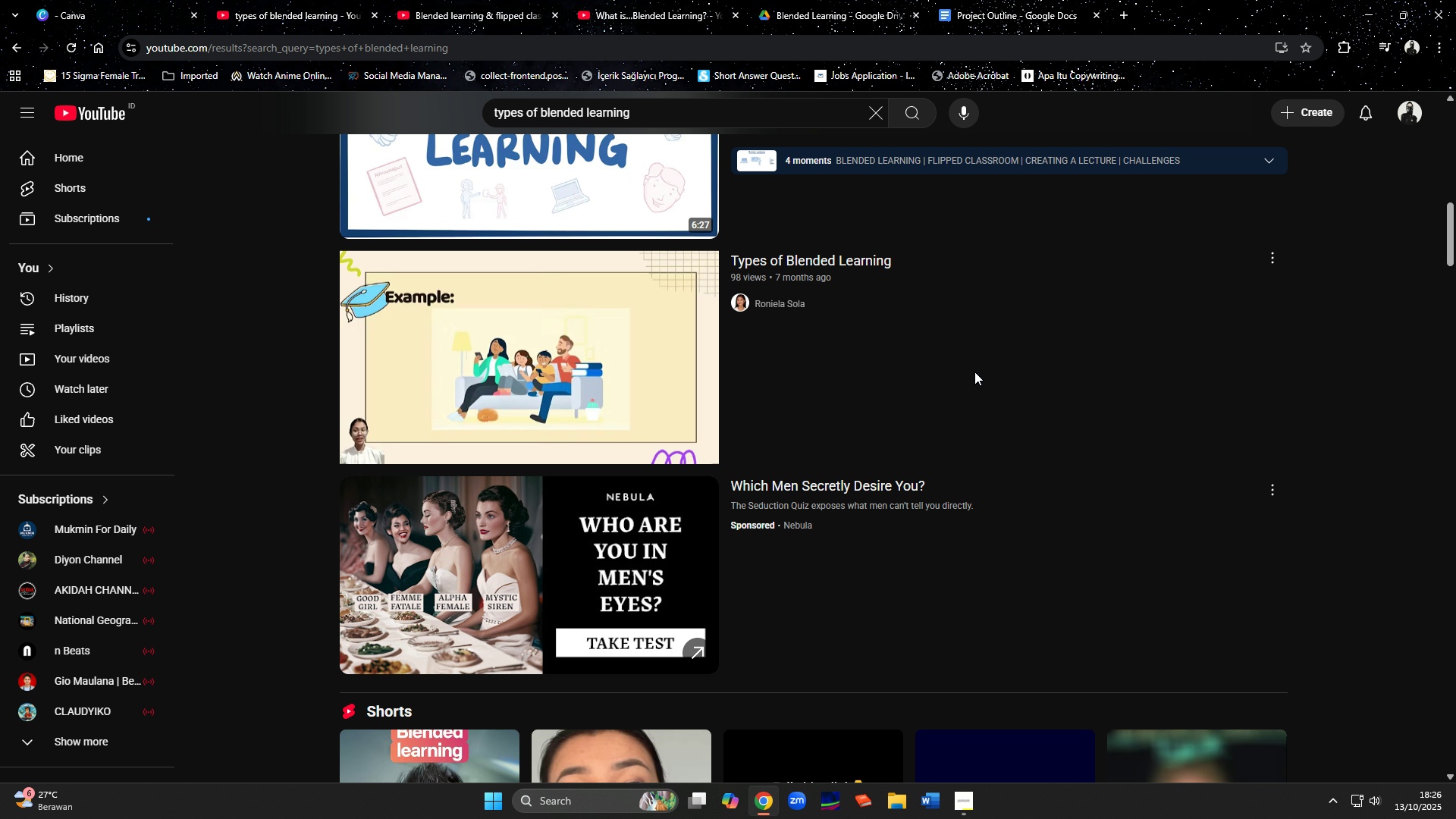 
scroll: coordinate [982, 430], scroll_direction: down, amount: 10.0
 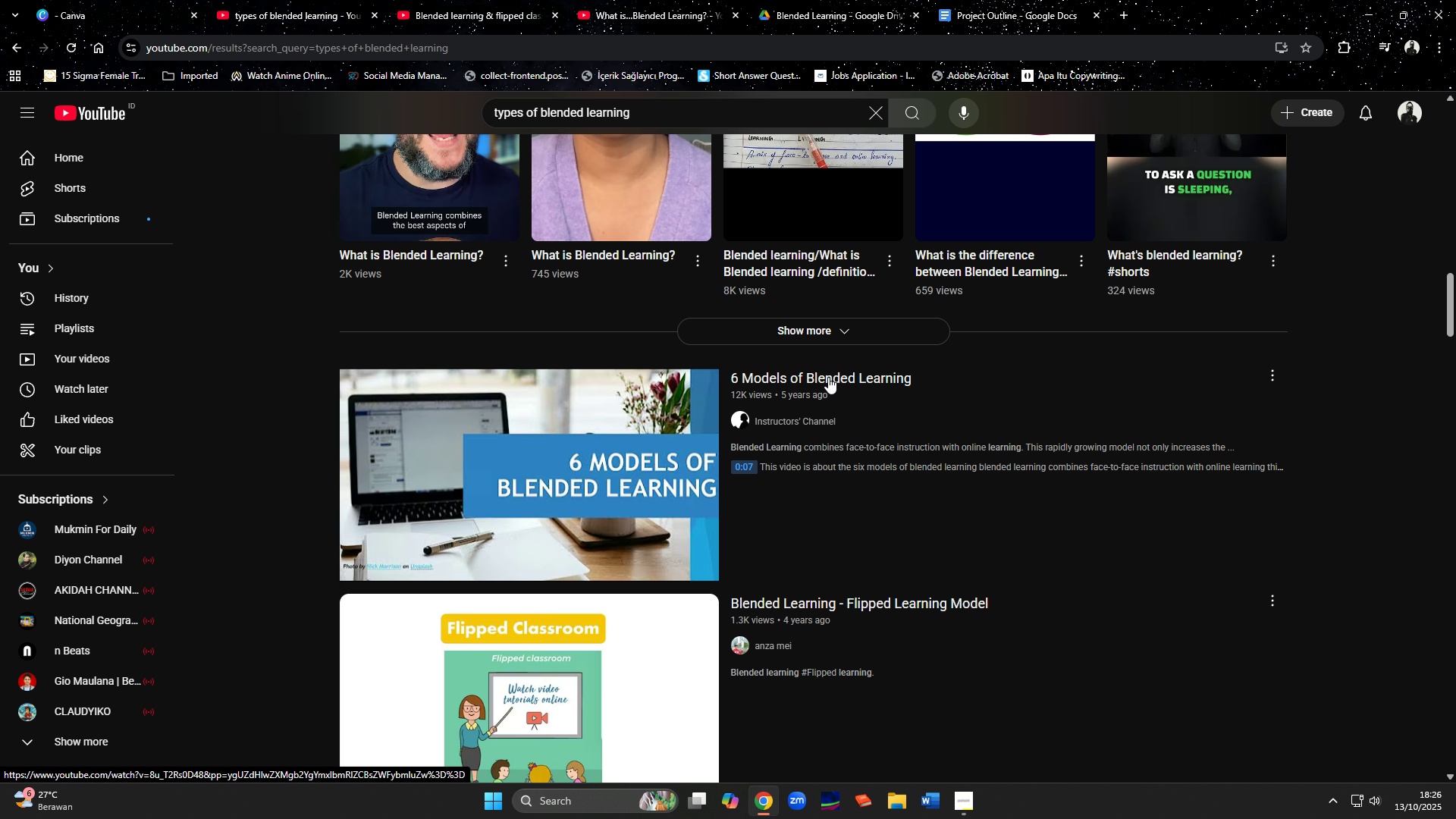 
middle_click([828, 377])
 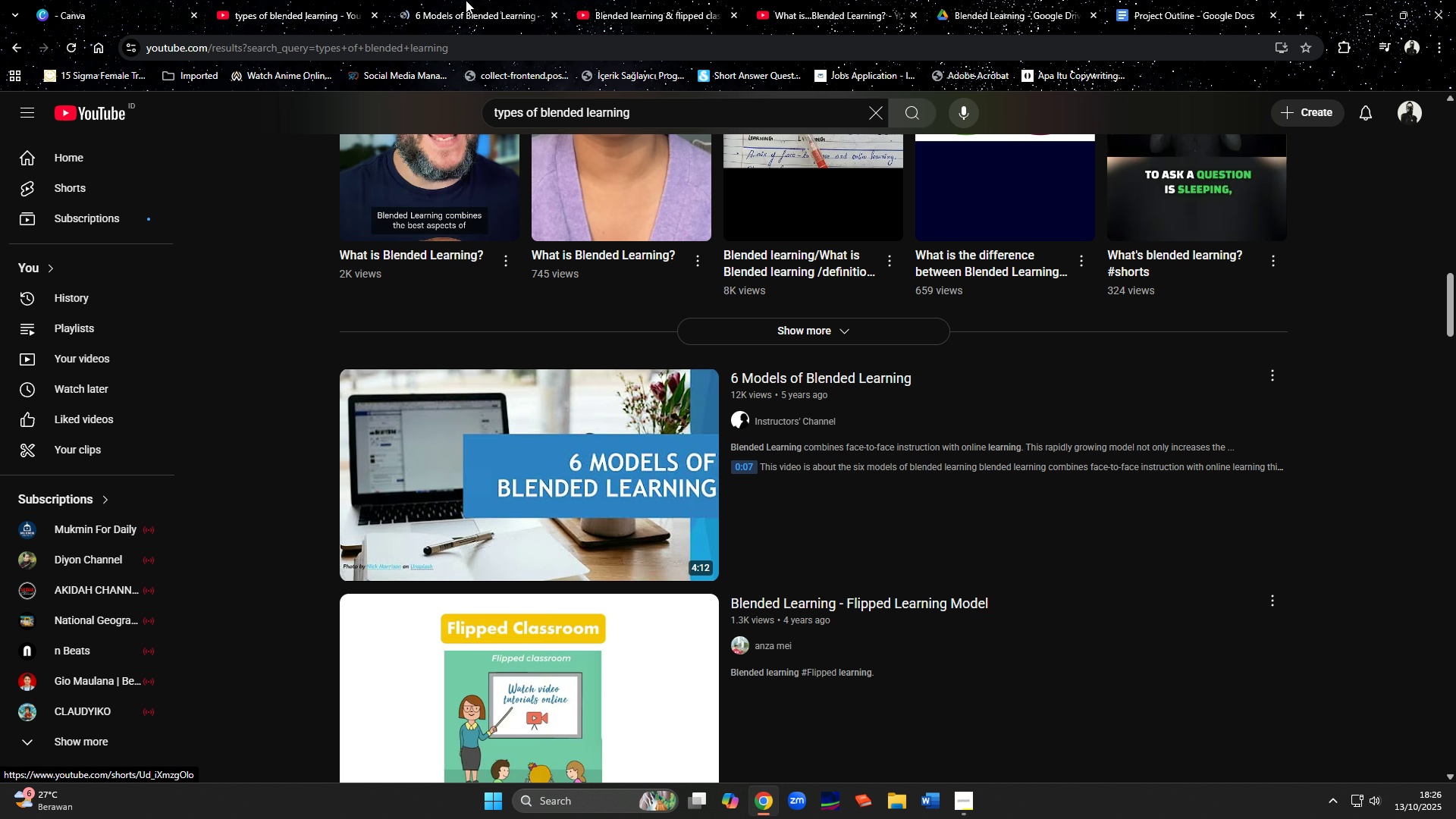 
left_click([447, 5])
 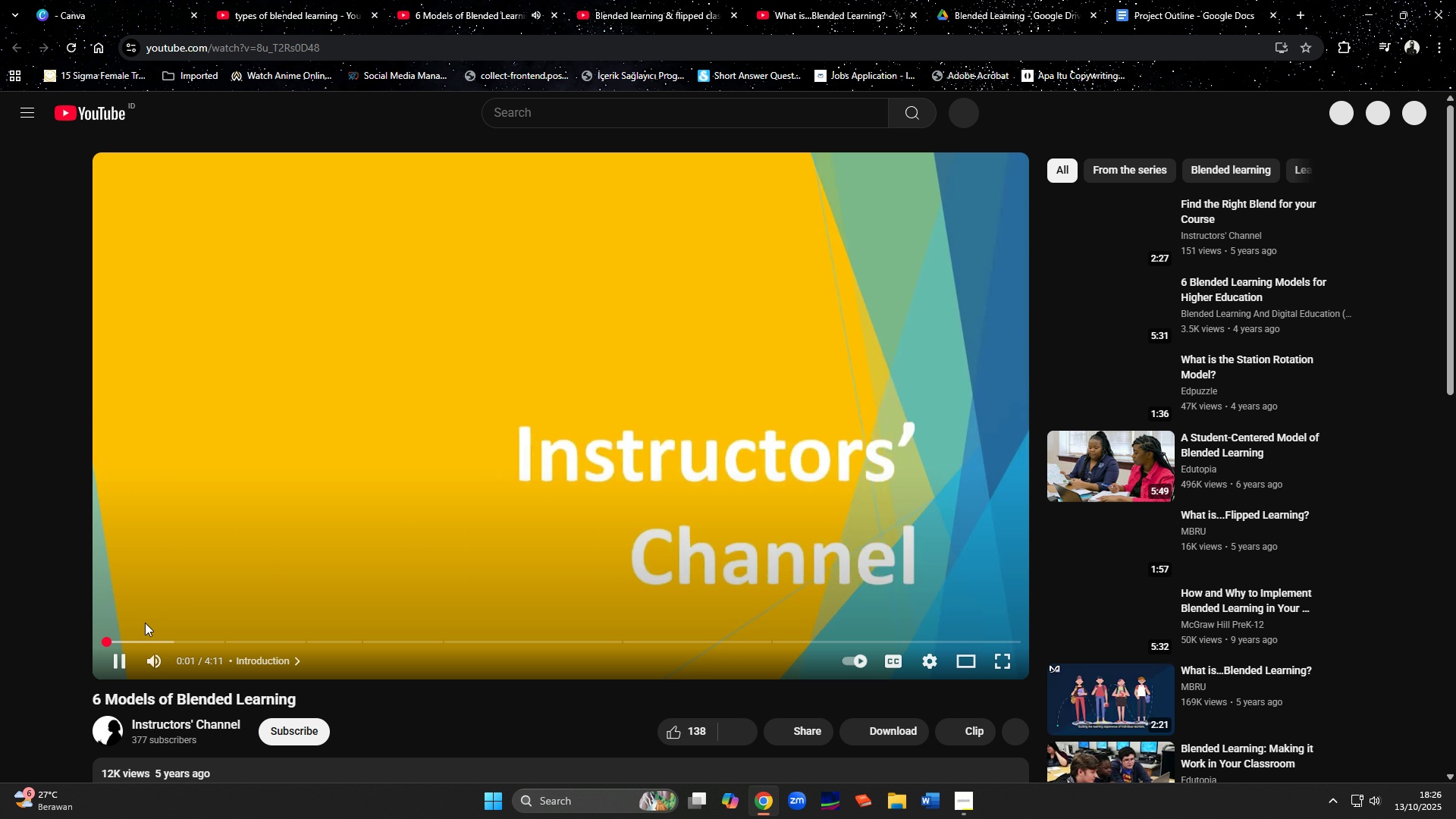 
left_click([143, 639])
 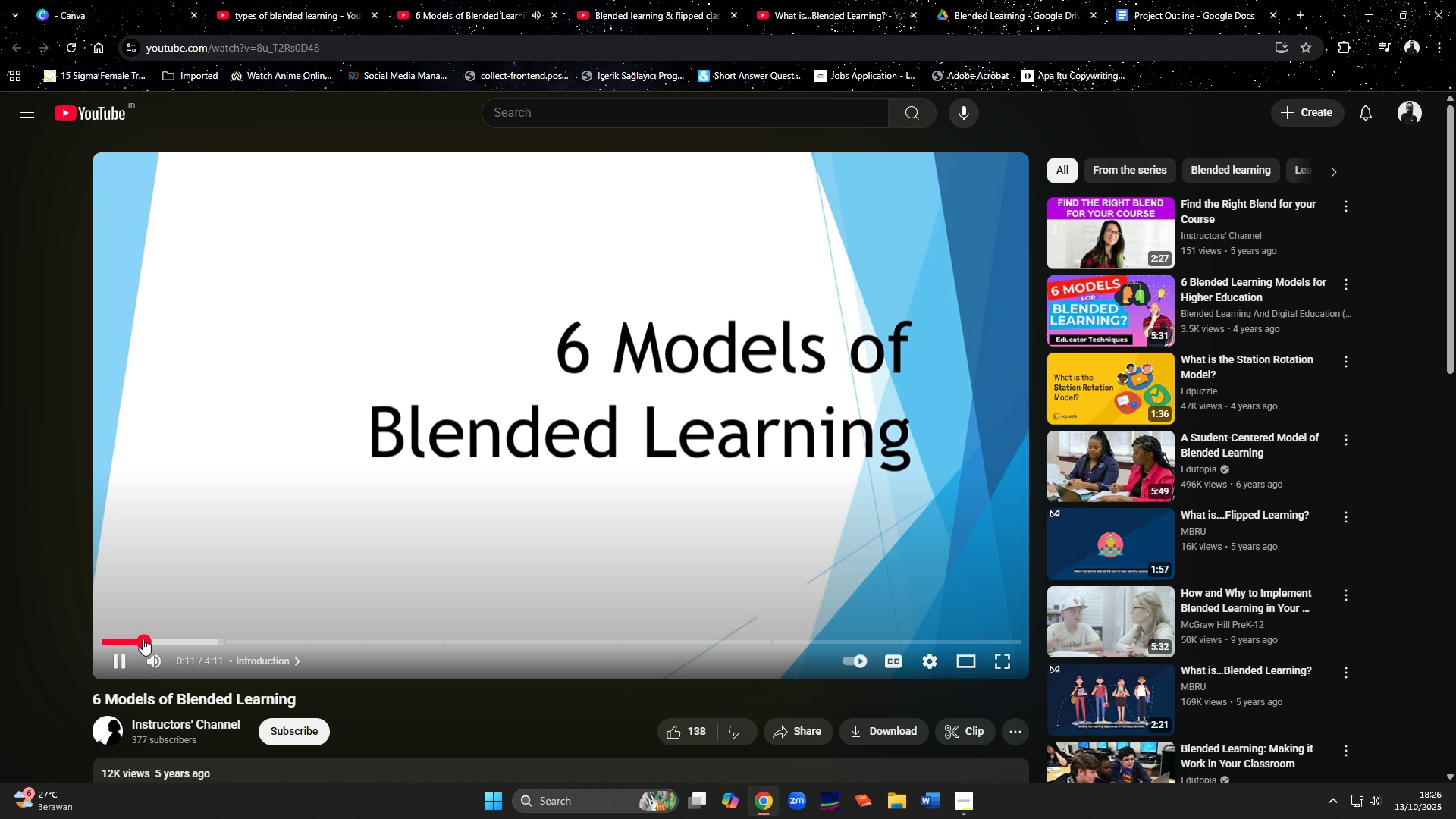 
left_click_drag(start_coordinate=[146, 639], to_coordinate=[181, 639])
 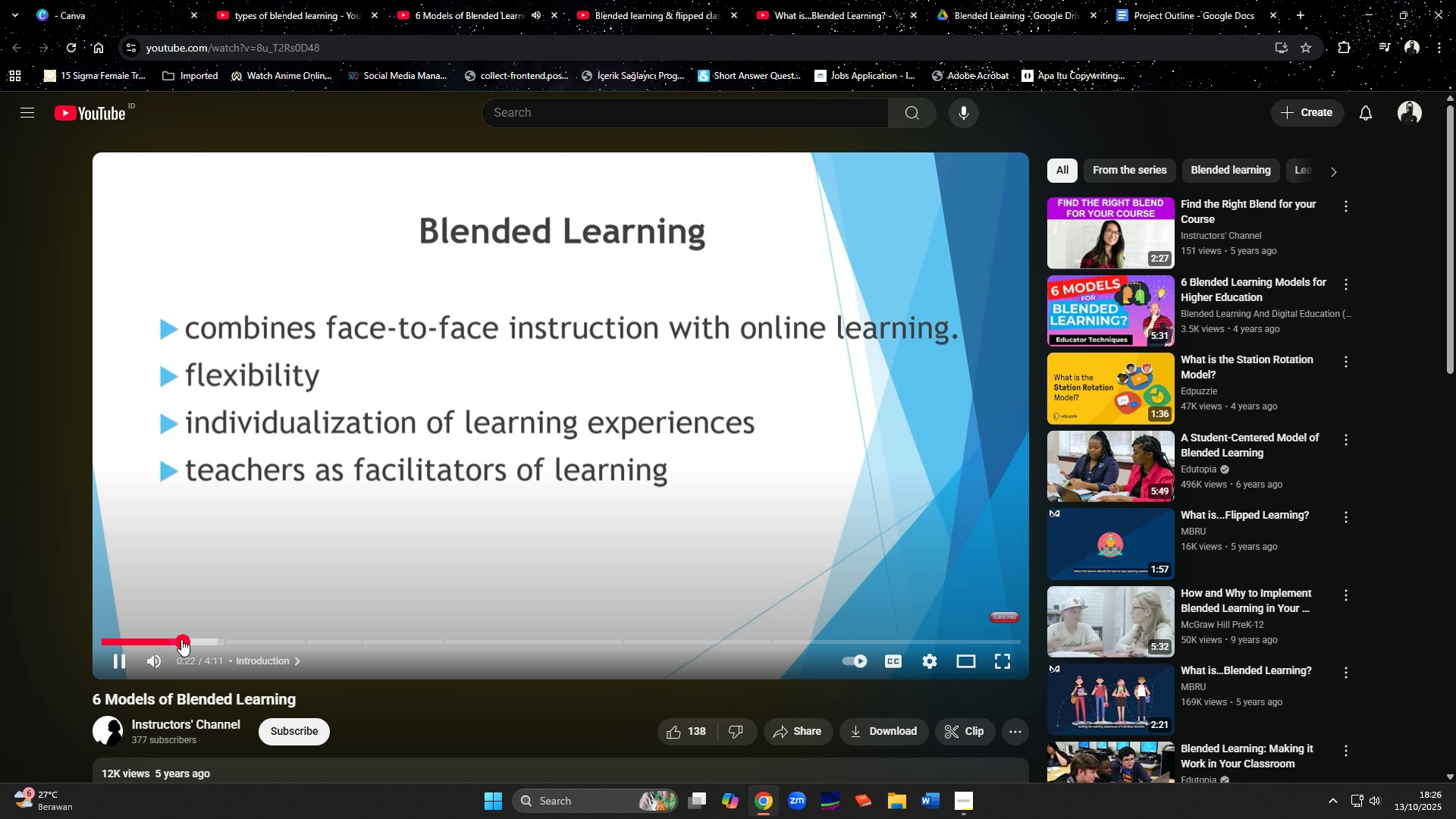 
left_click_drag(start_coordinate=[181, 639], to_coordinate=[250, 637])
 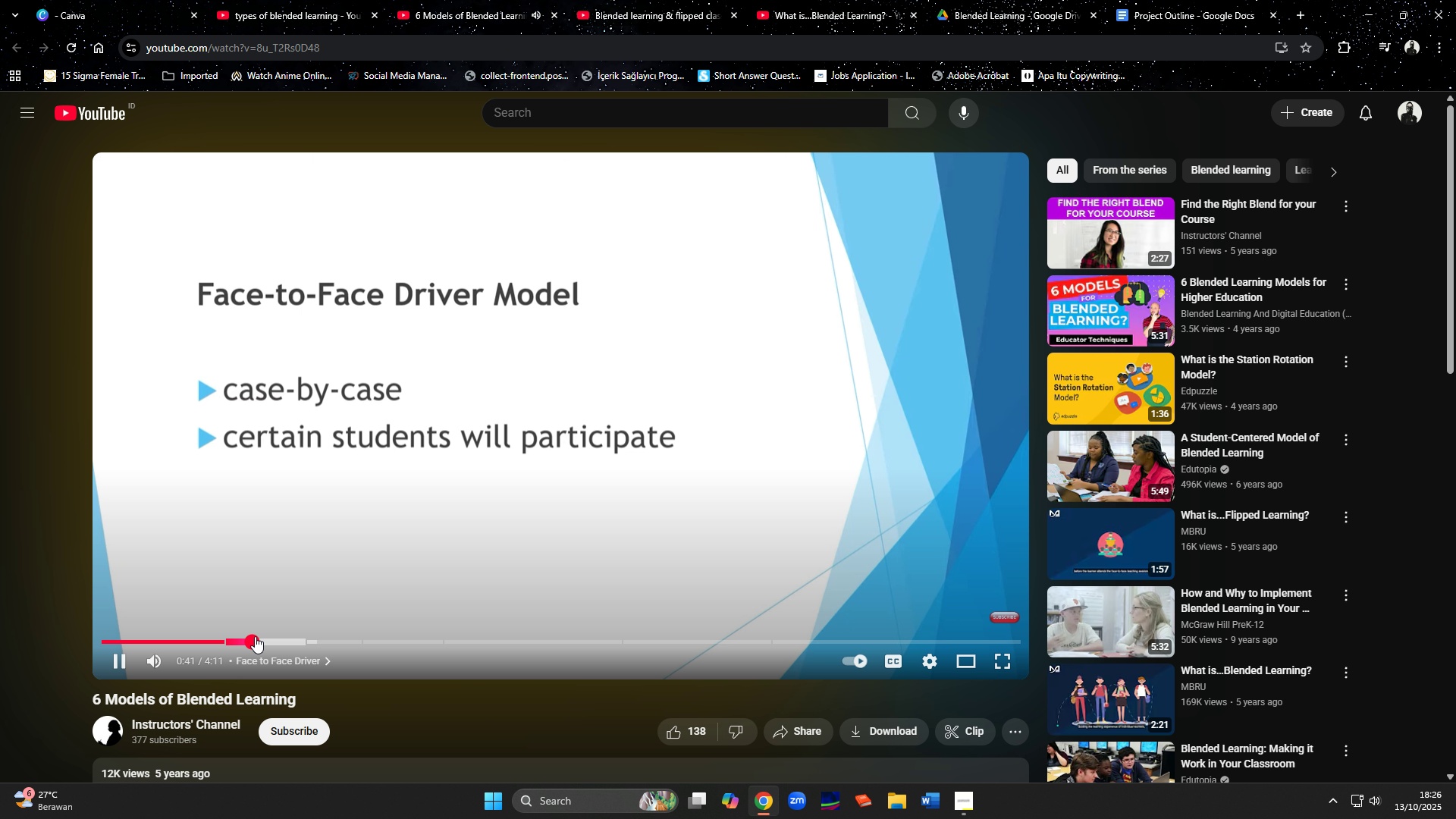 
left_click_drag(start_coordinate=[255, 636], to_coordinate=[306, 637])
 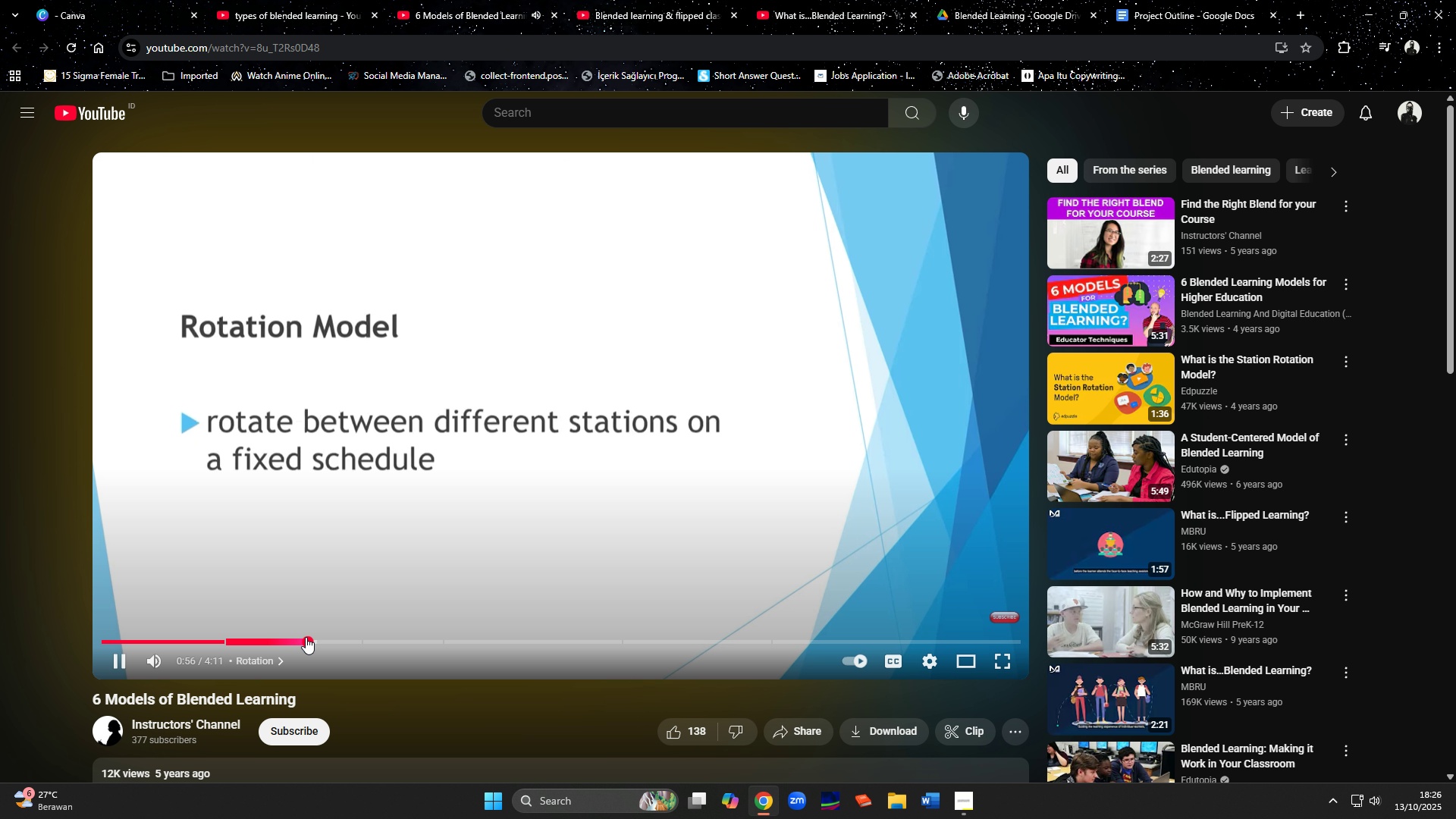 
left_click_drag(start_coordinate=[309, 637], to_coordinate=[347, 637])
 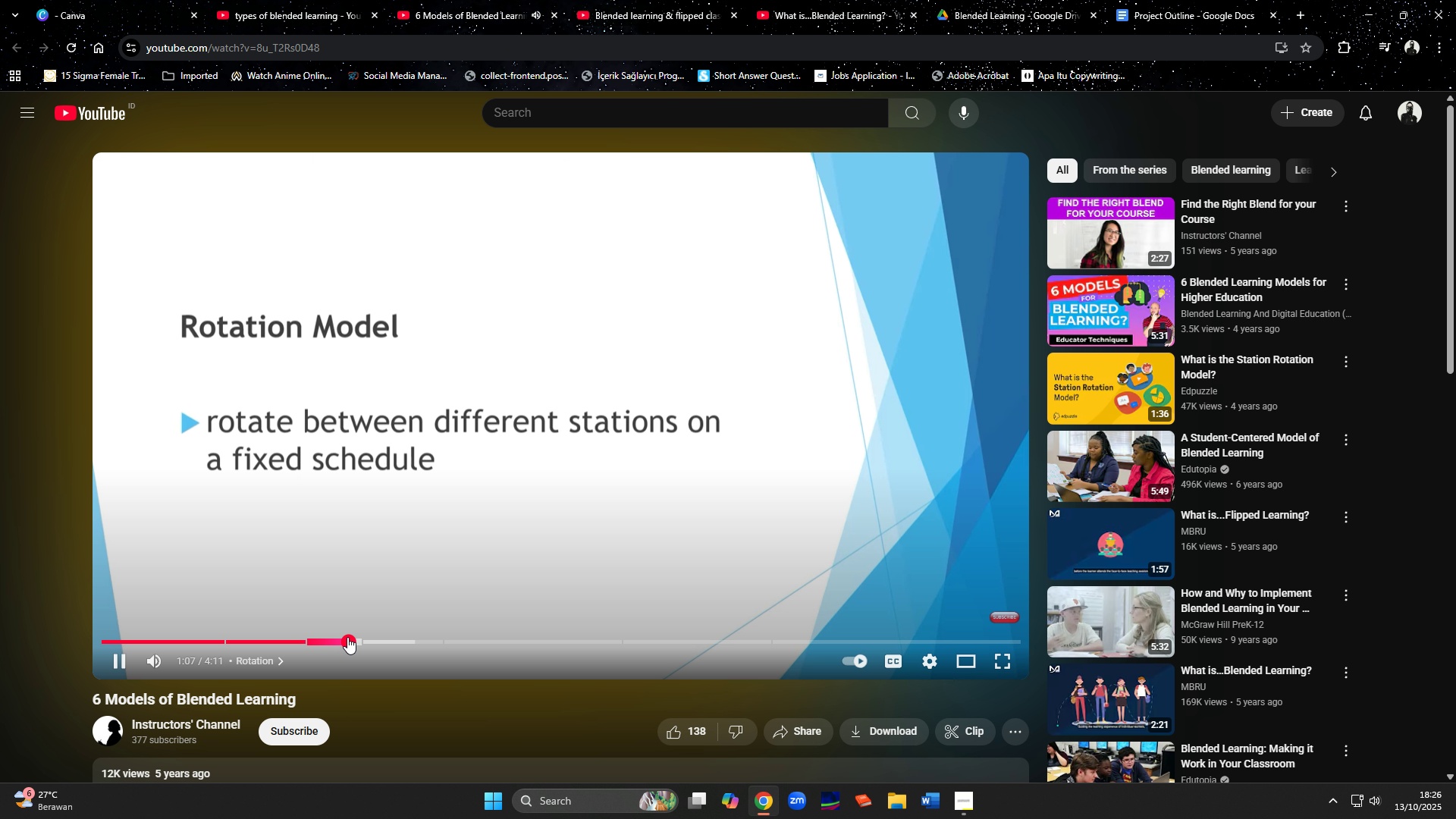 
left_click_drag(start_coordinate=[348, 637], to_coordinate=[425, 635])
 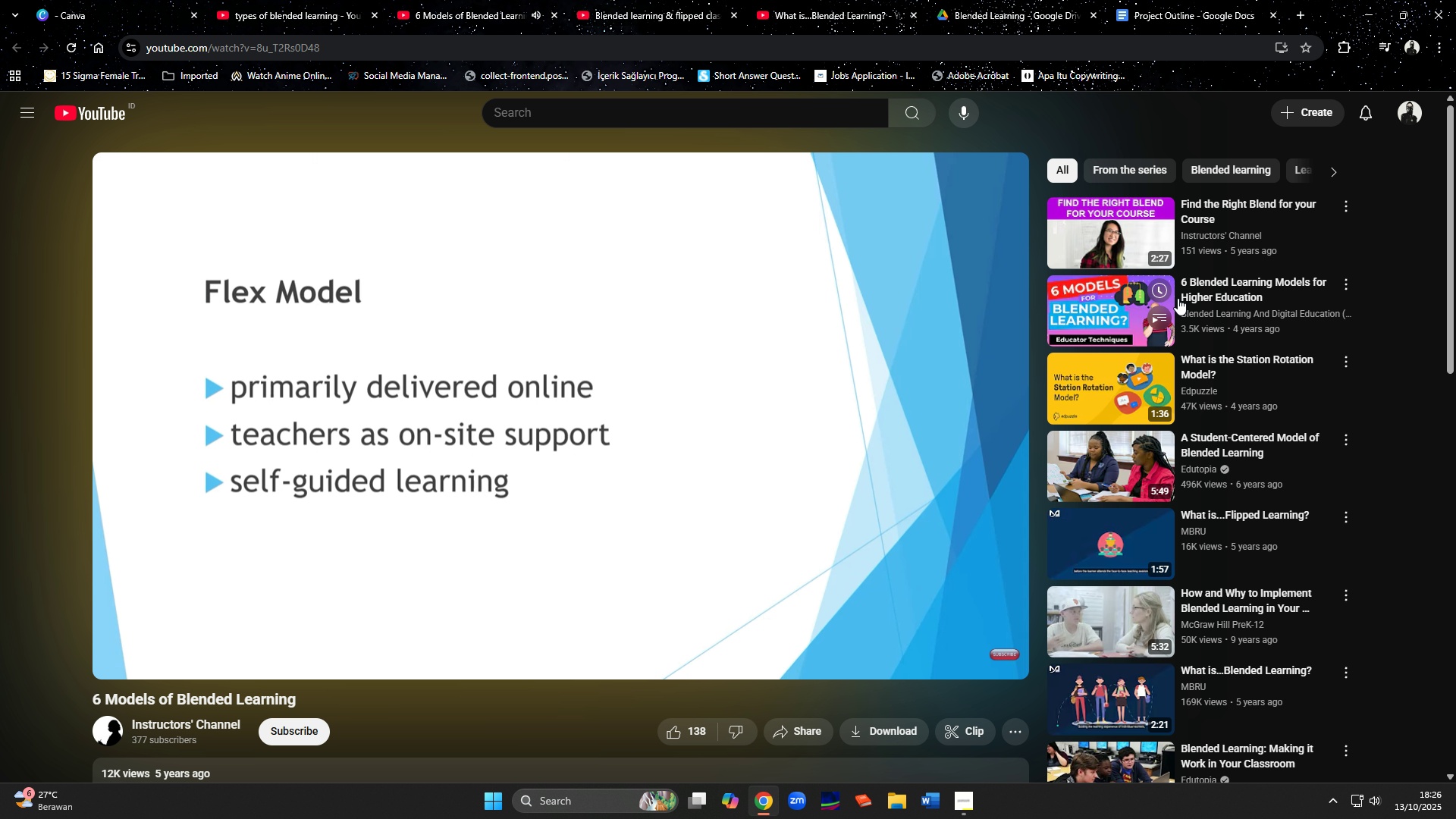 
double_click([1219, 290])
 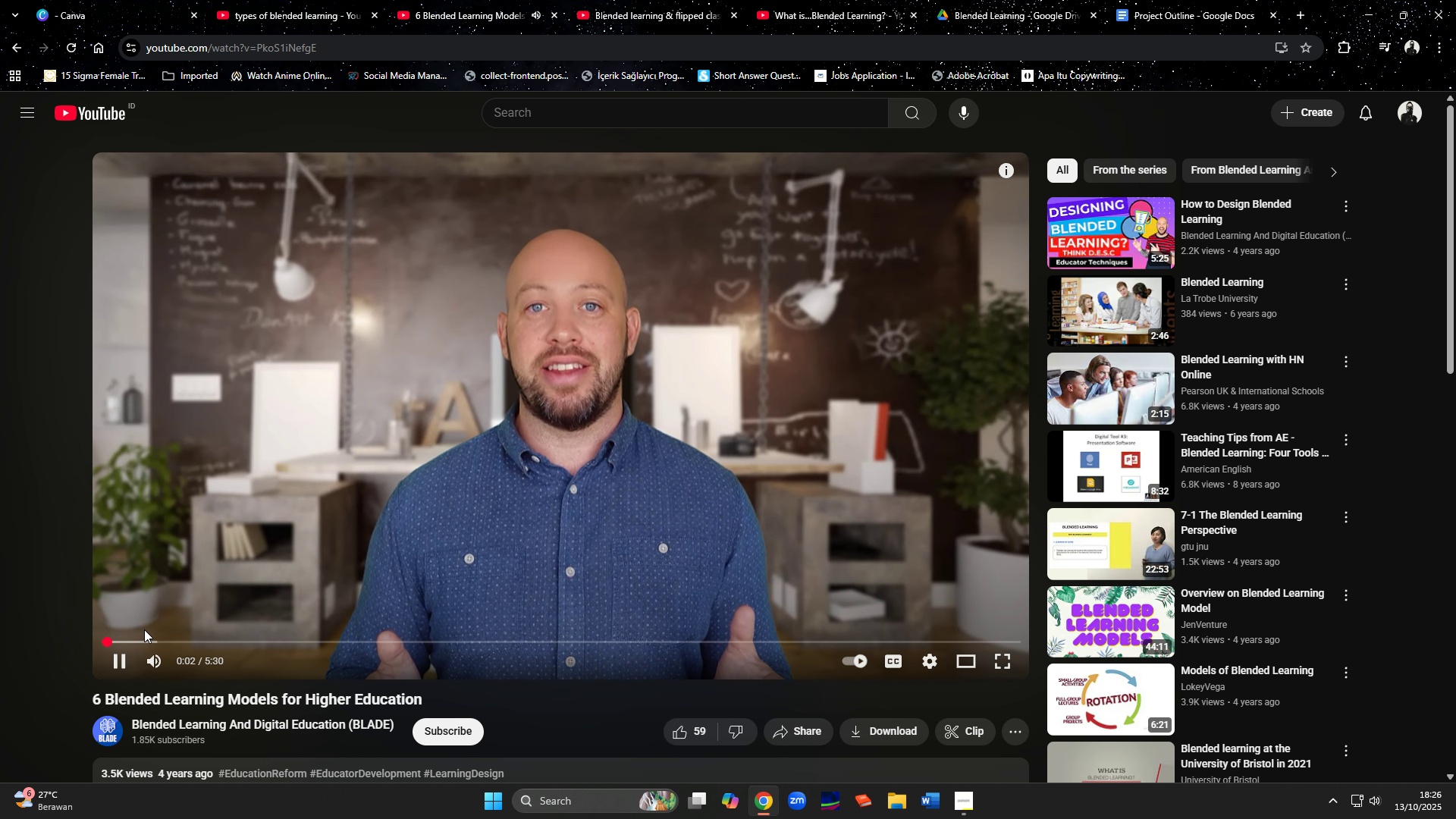 
left_click([144, 639])
 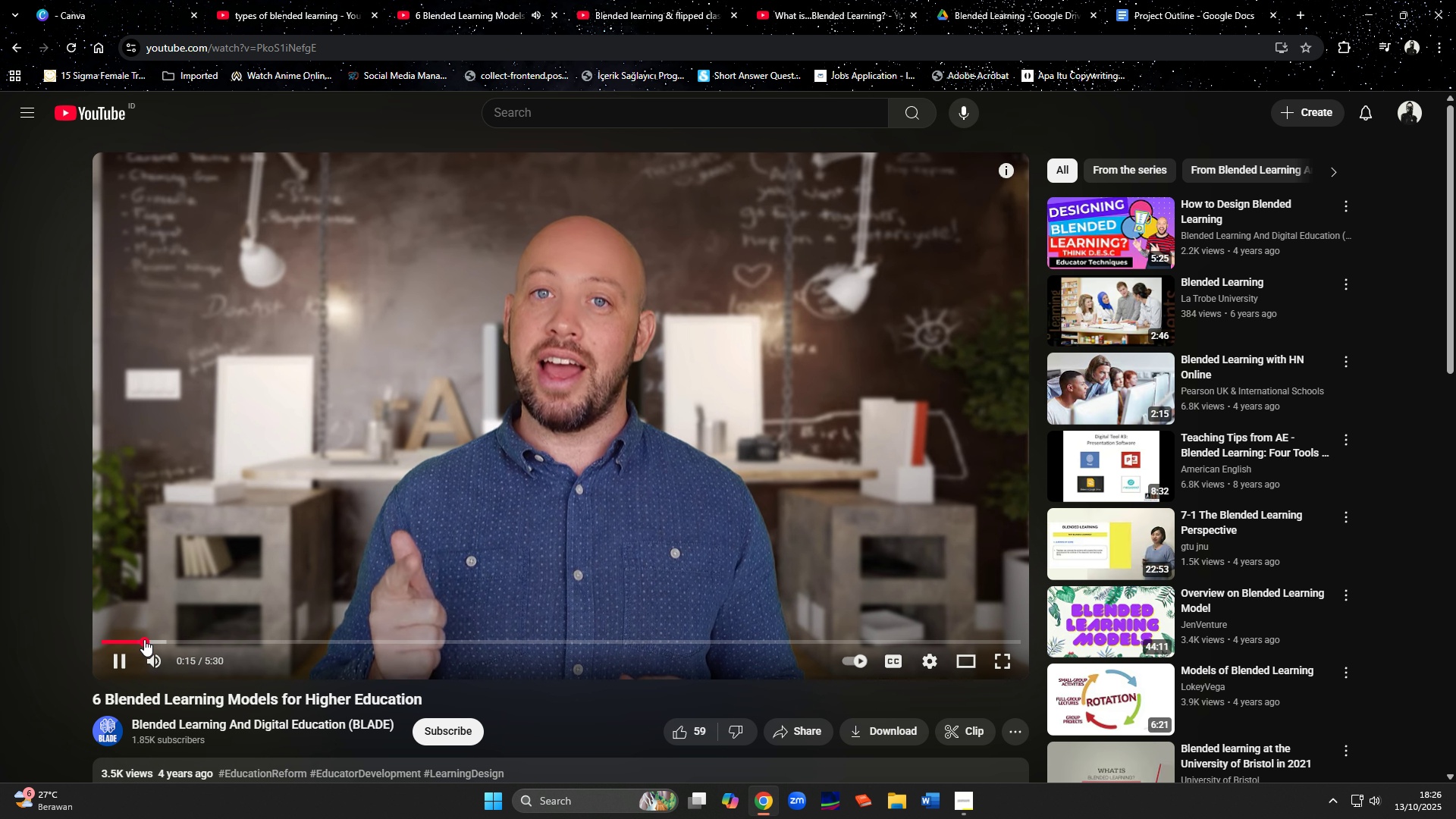 
left_click_drag(start_coordinate=[162, 637], to_coordinate=[177, 633])
 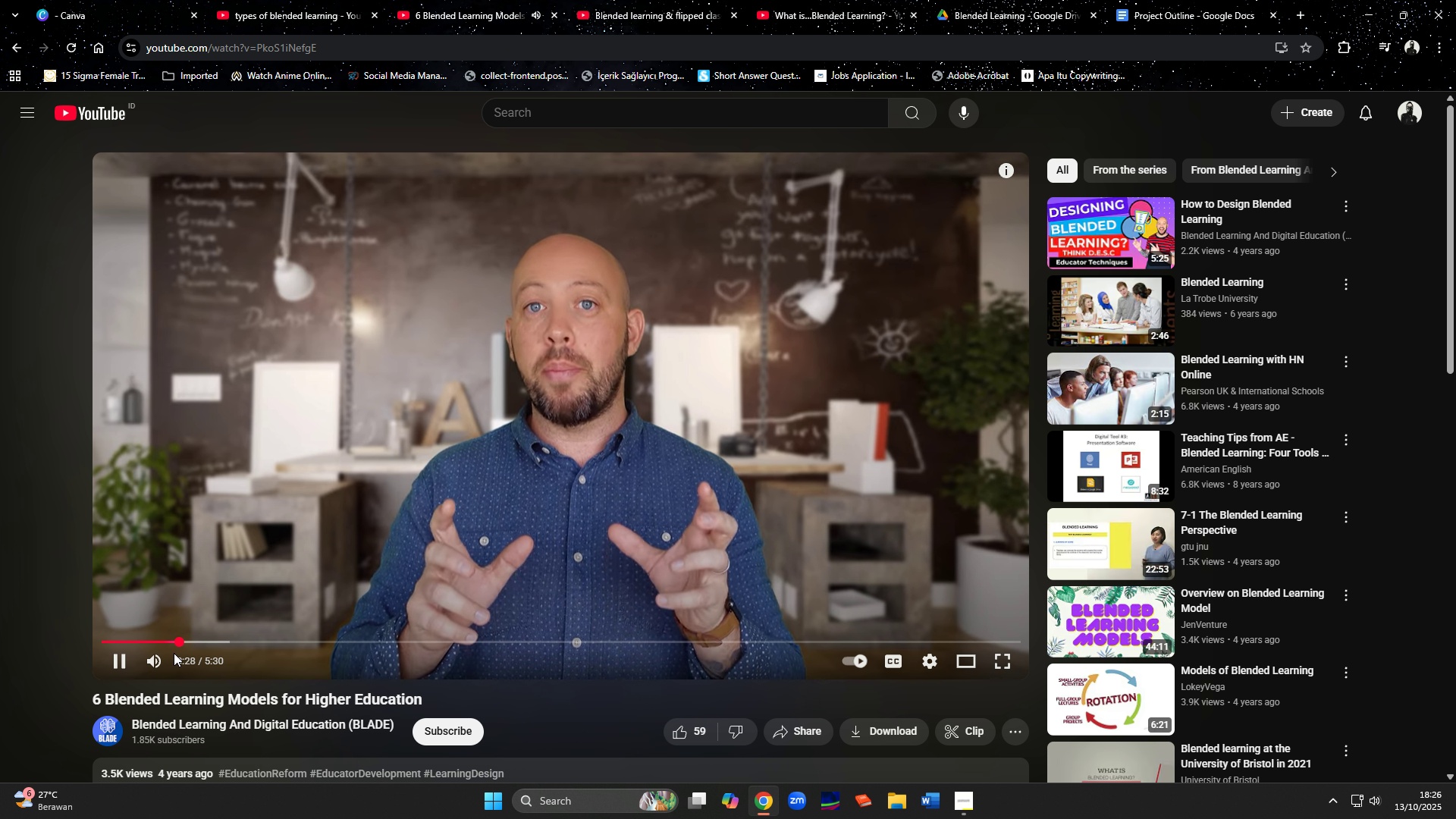 
left_click([126, 655])
 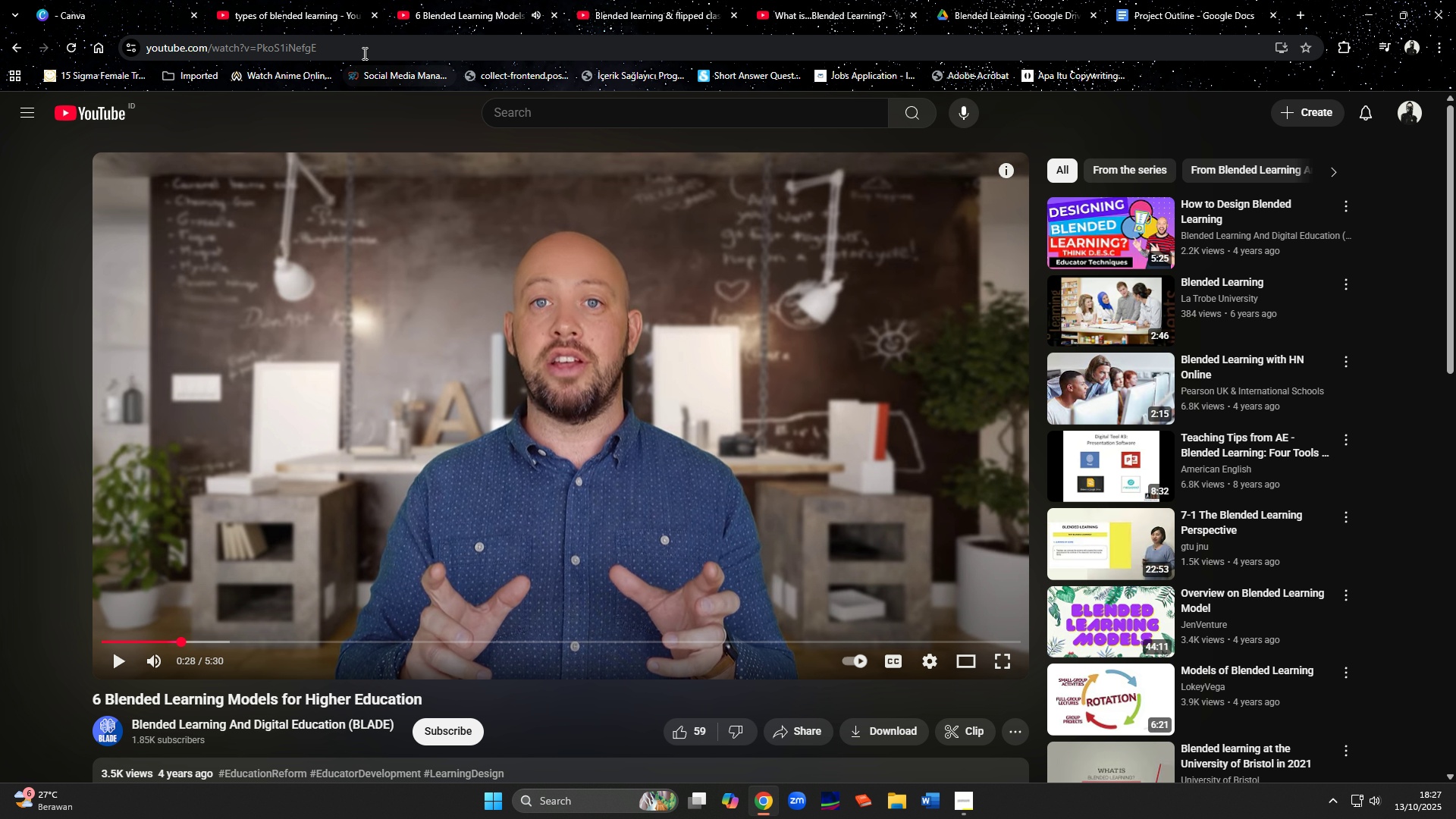 
left_click([361, 49])
 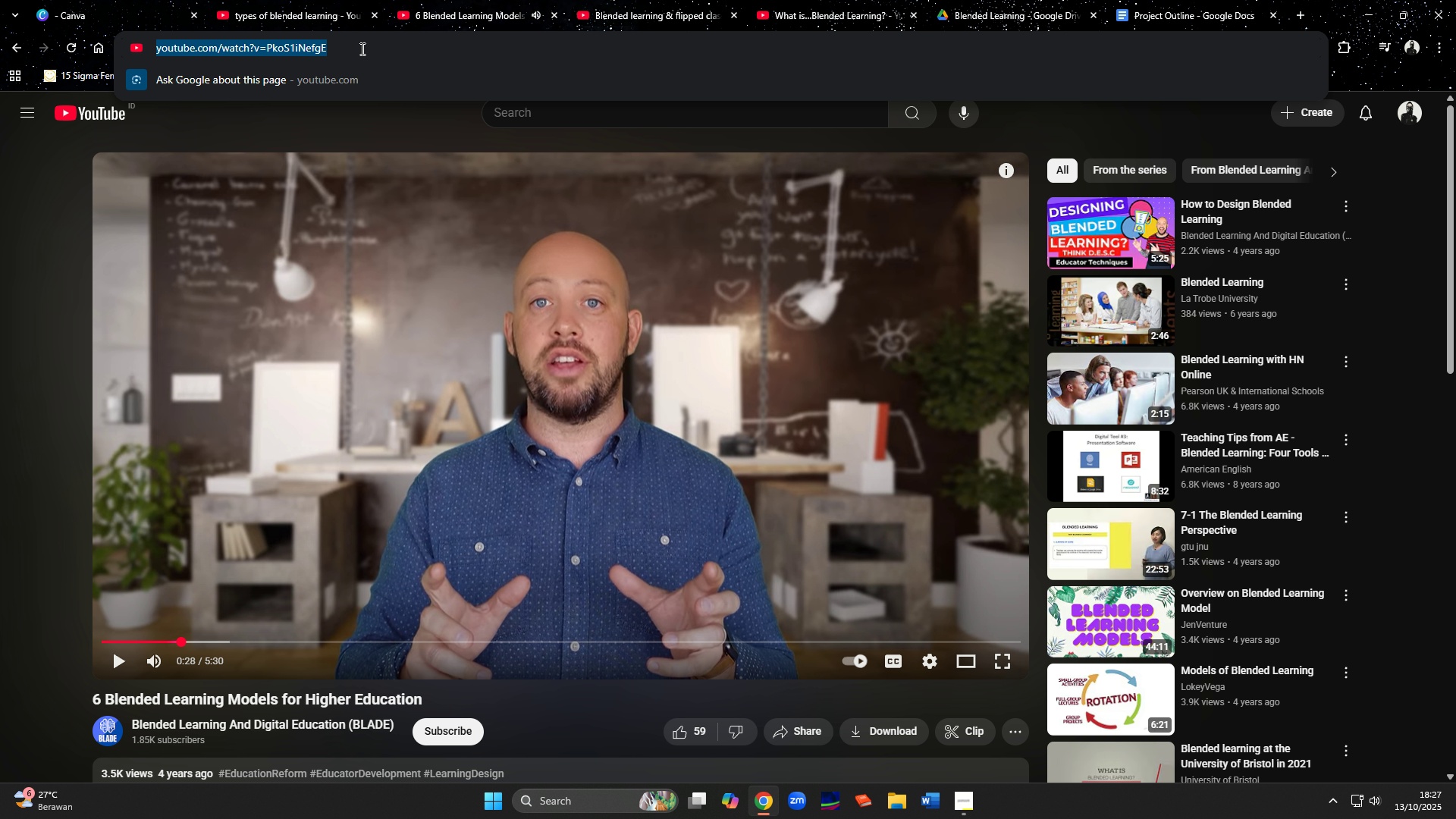 
key(Control+C)
 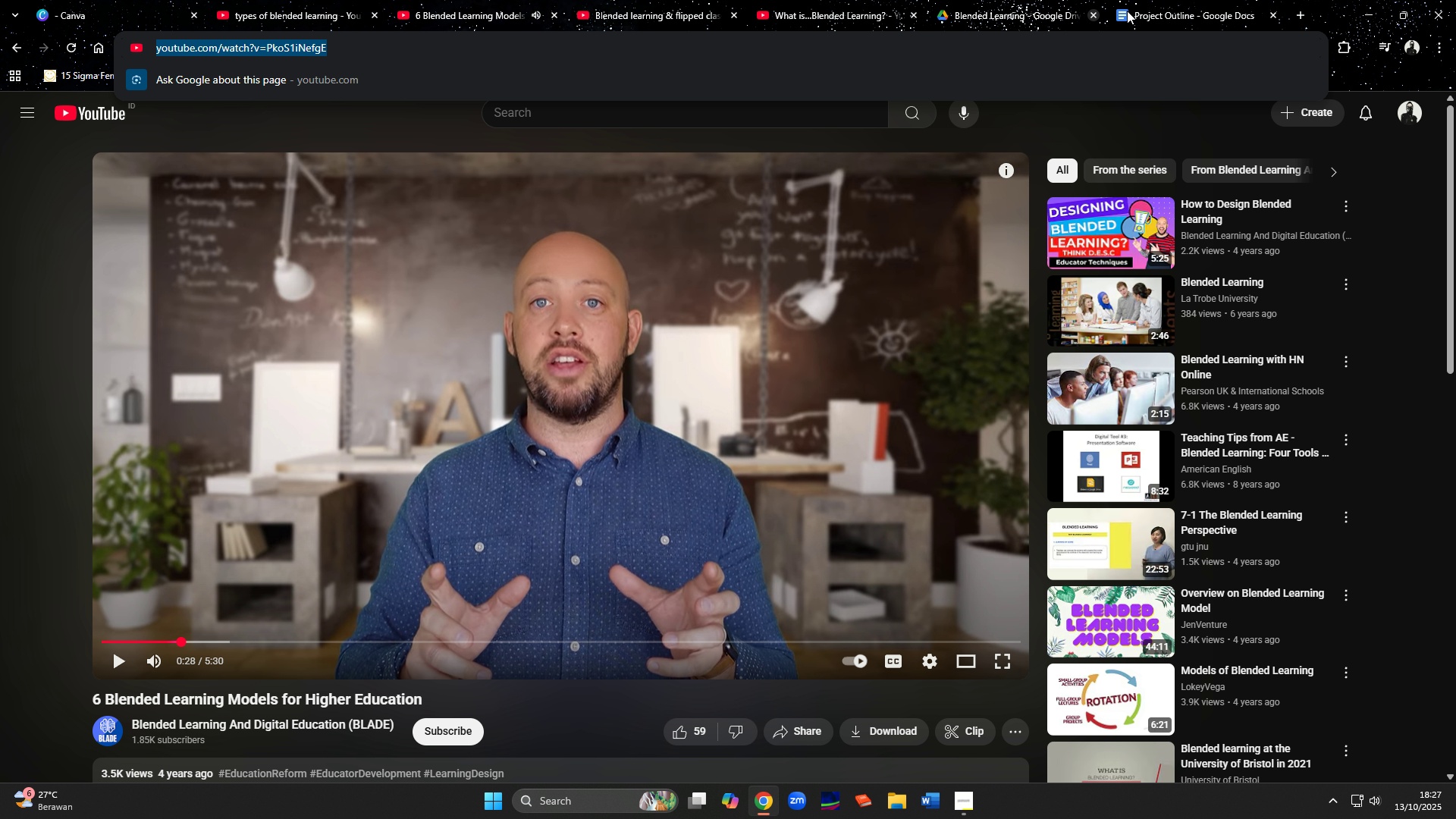 
left_click([1160, 11])
 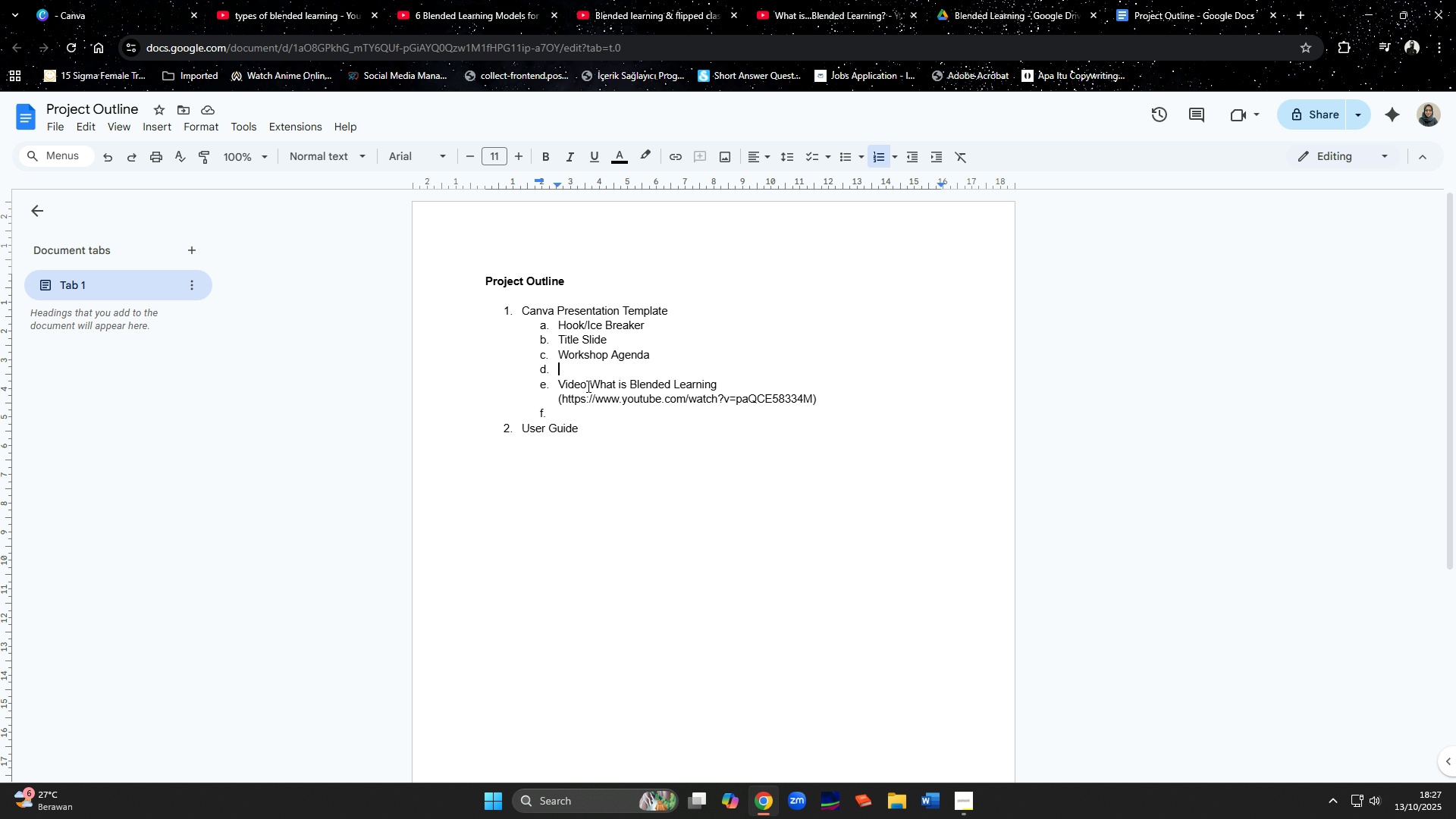 
left_click_drag(start_coordinate=[592, 387], to_coordinate=[717, 380])
 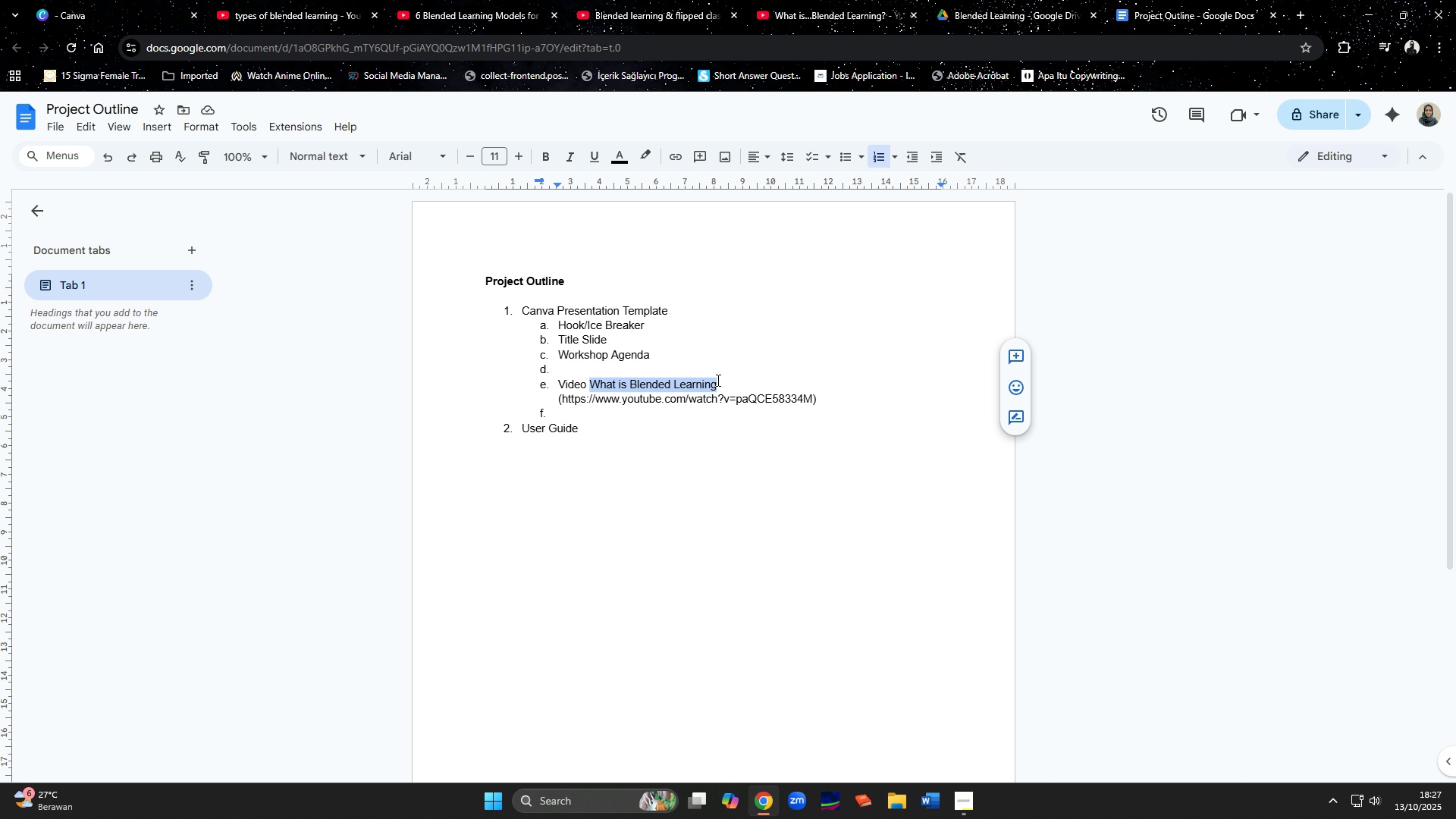 
type(6 Types of Blended LEarning)
key(Backspace)
key(Backspace)
key(Backspace)
key(Backspace)
key(Backspace)
key(Backspace)
key(Backspace)
type(earning)
 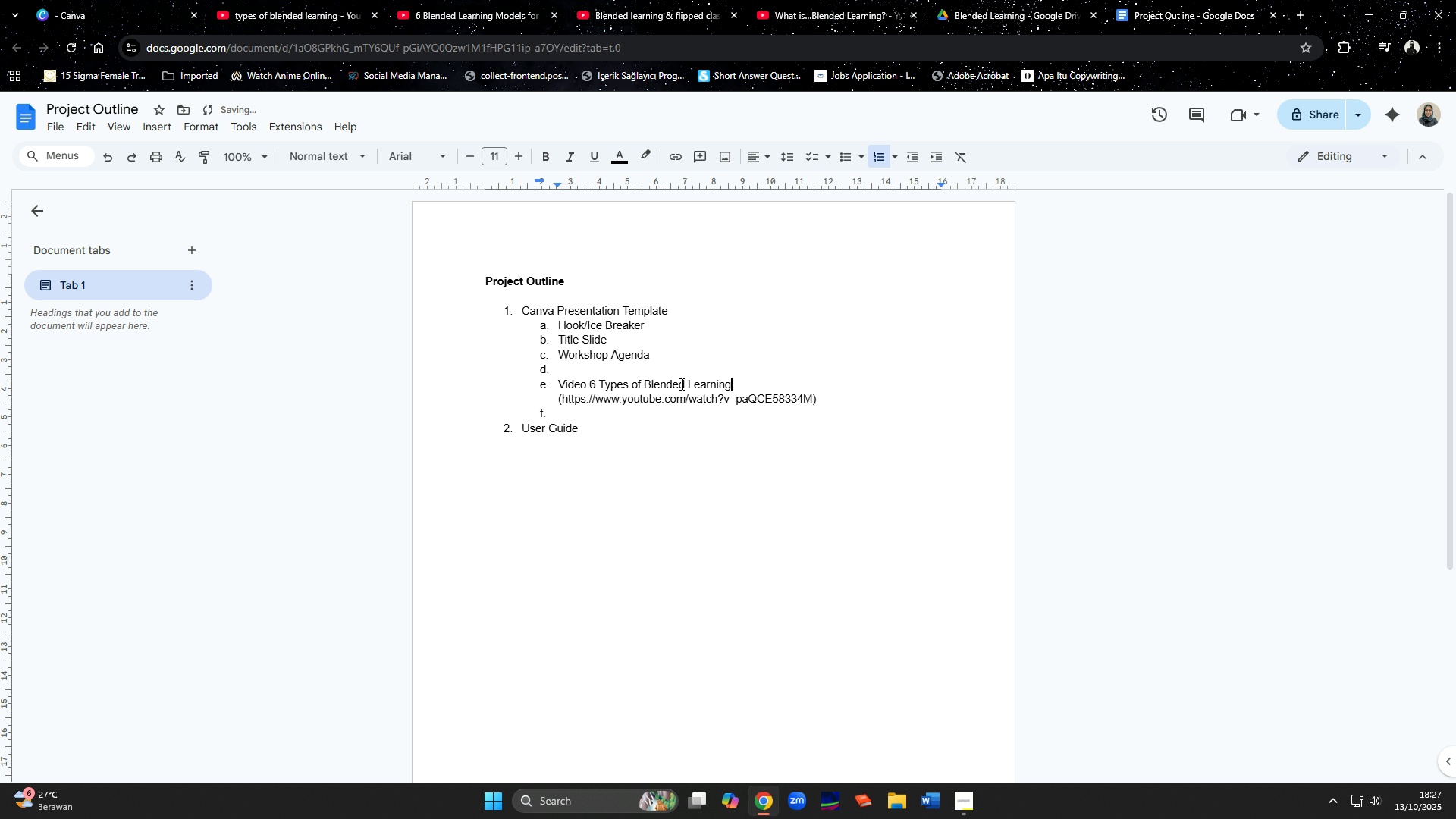 
left_click_drag(start_coordinate=[560, 400], to_coordinate=[810, 400])
 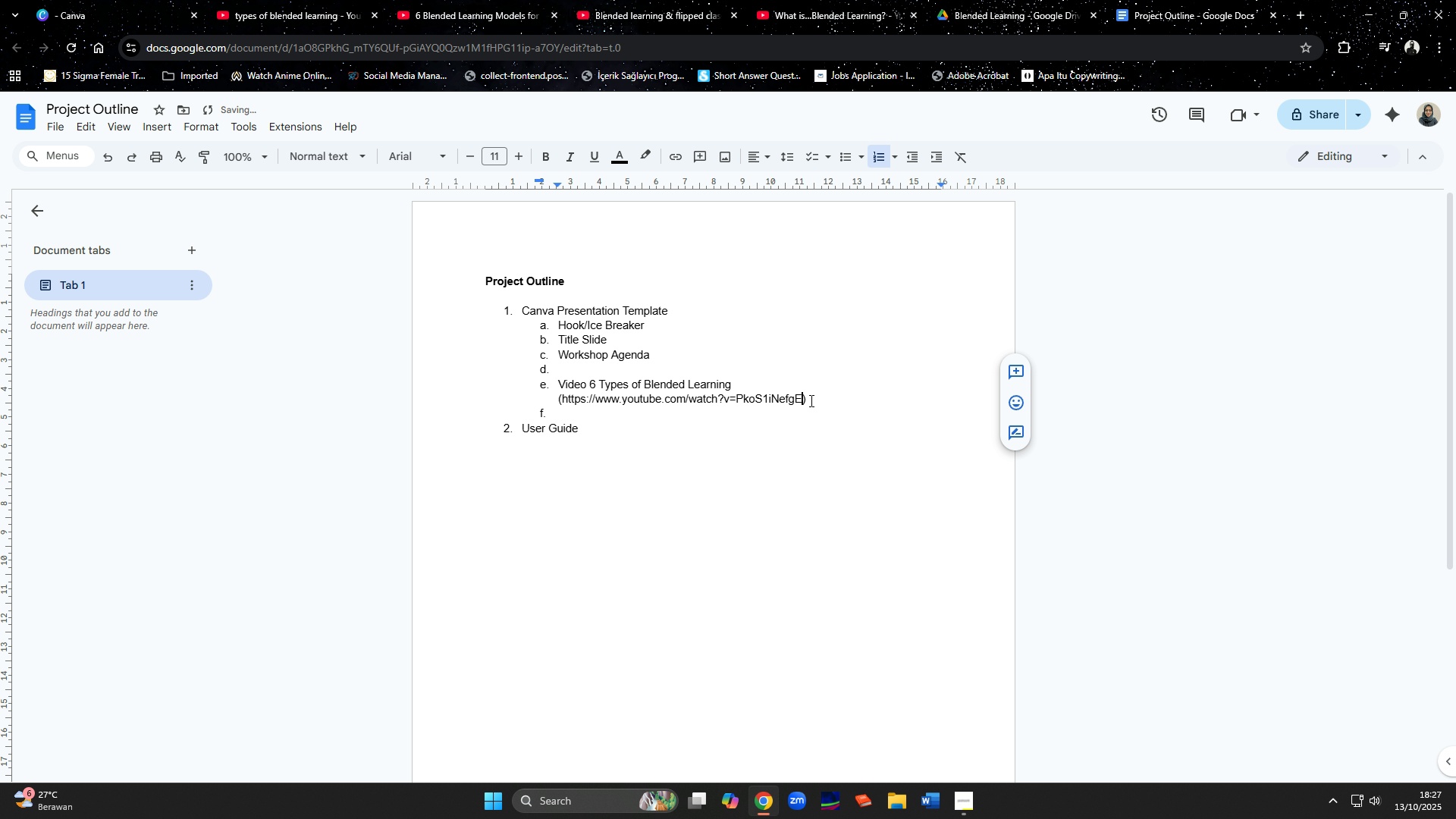 
key(Control+V)
 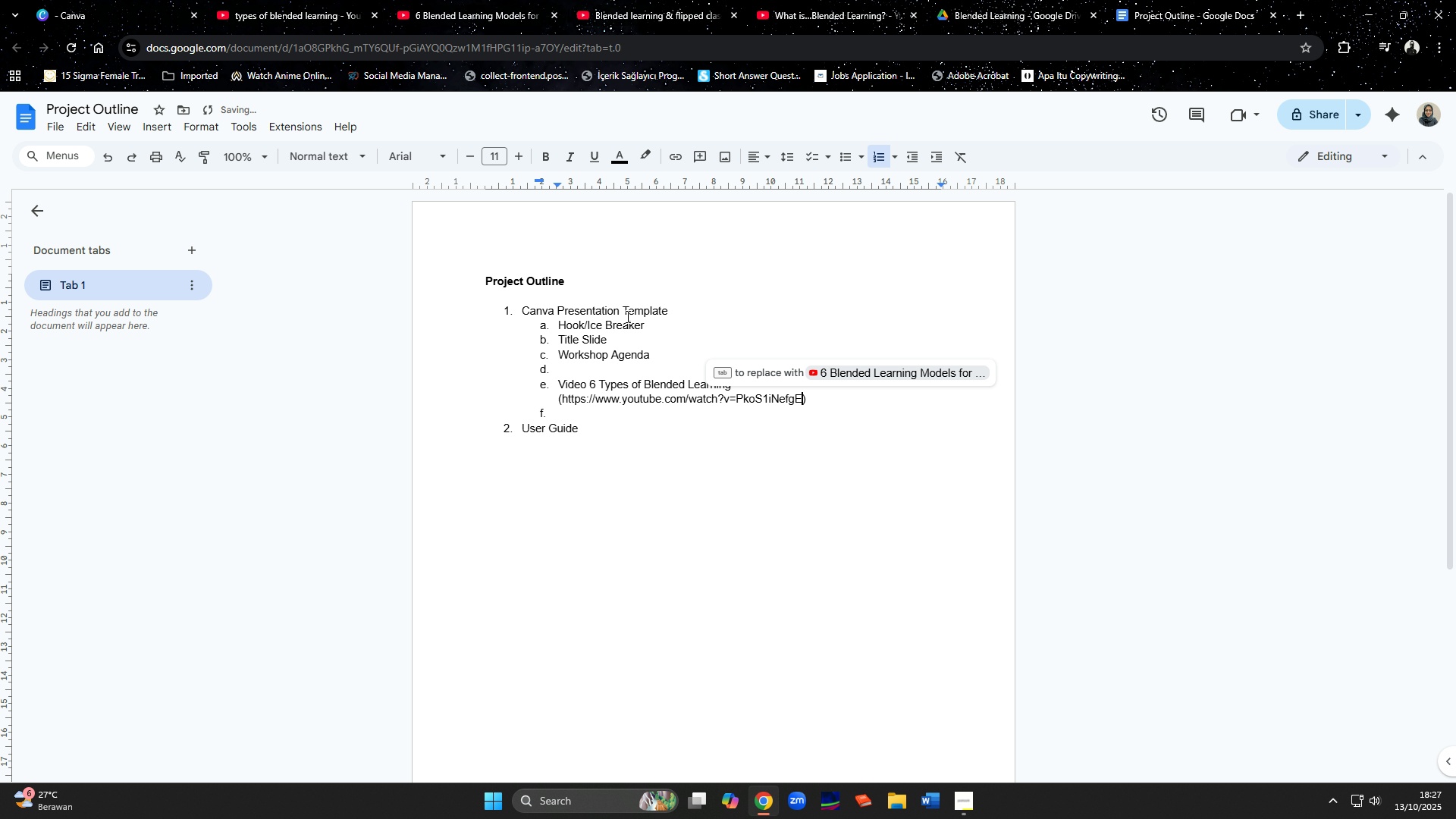 
left_click([587, 372])
 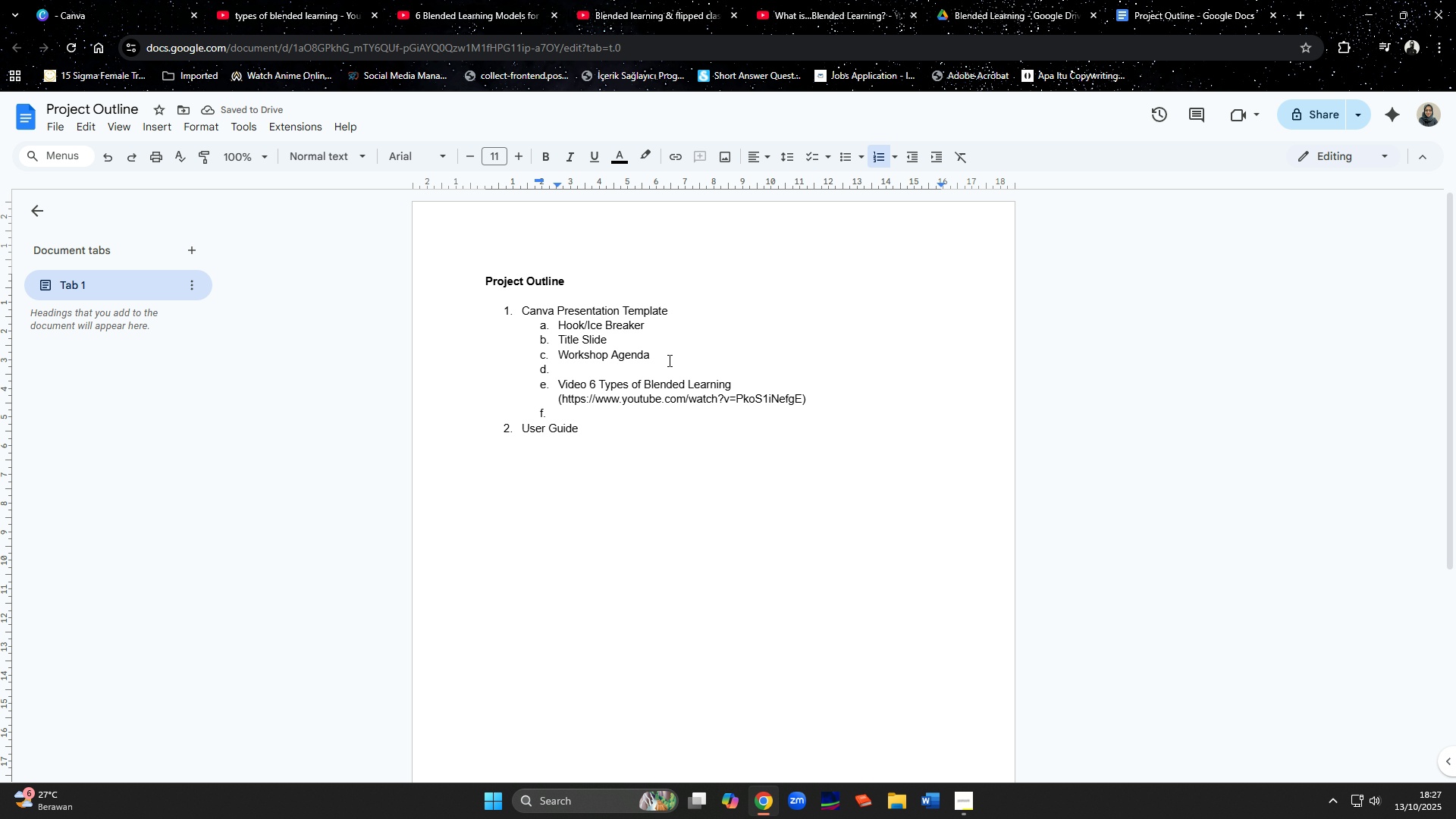 
type(Introduction to Blene)
key(Backspace)
type(ded Lar)
key(Backspace)
key(Backspace)
type(earning)
 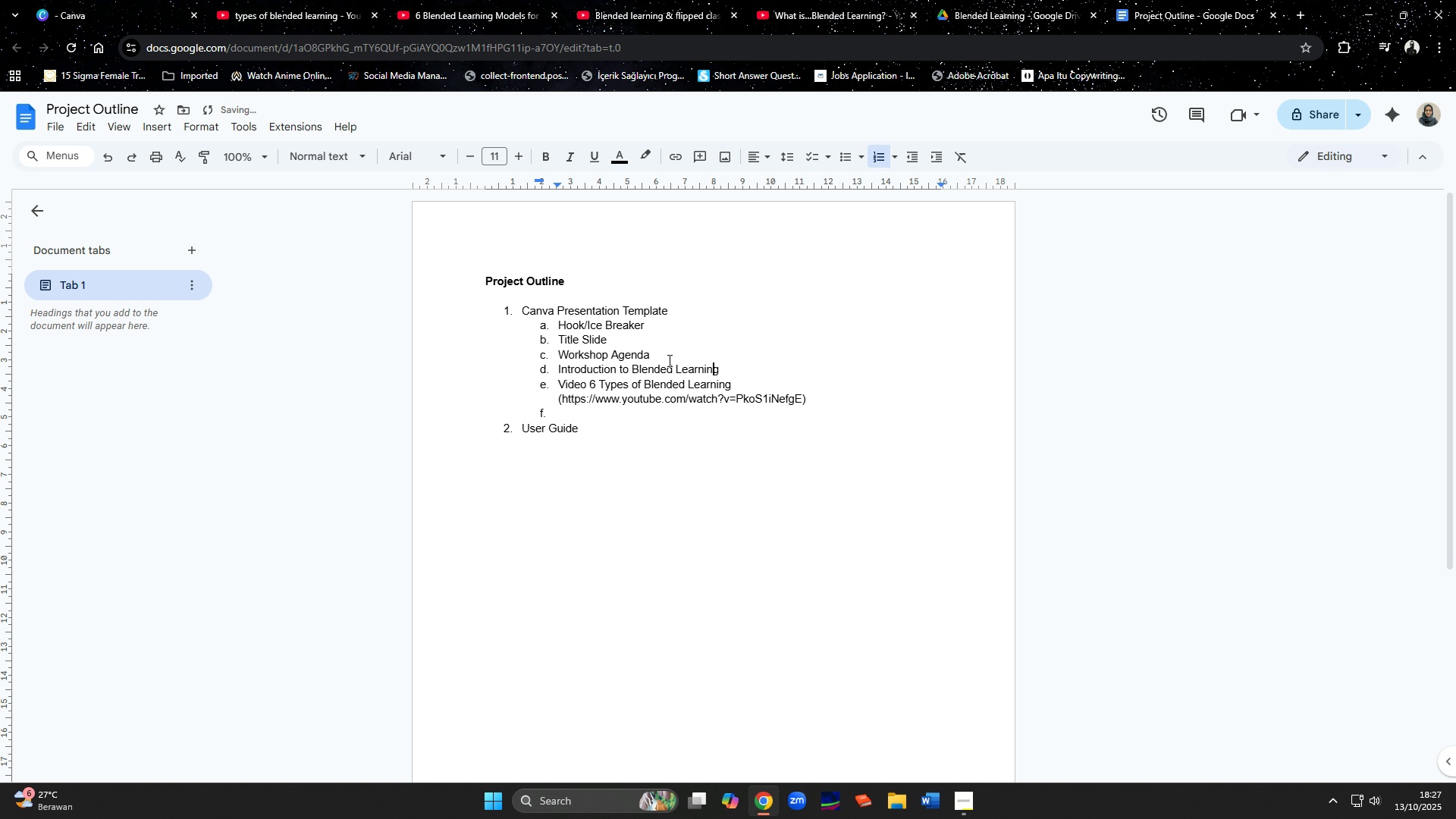 
 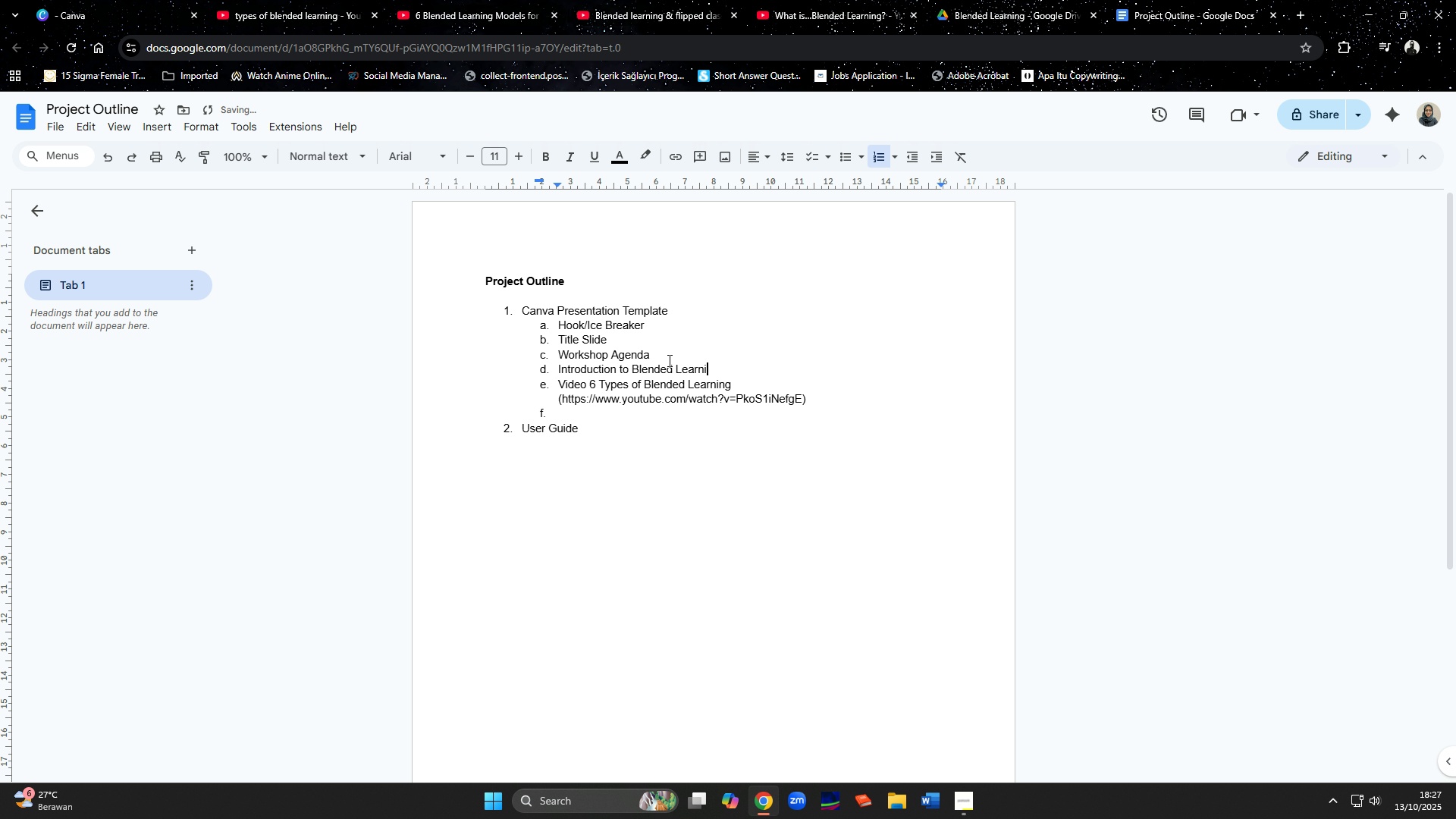 
hold_key(key=ArrowLeft, duration=0.98)
 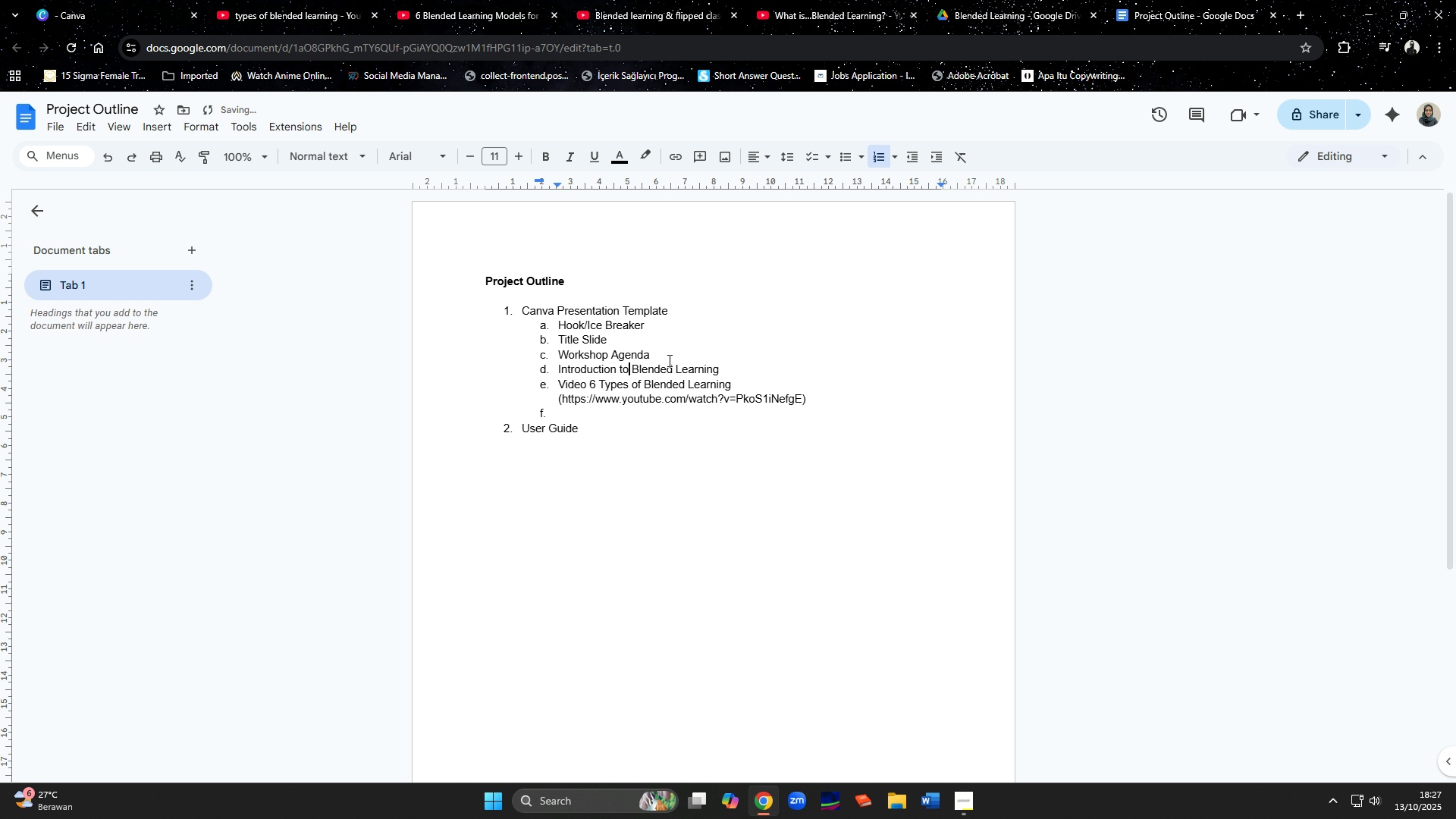 
key(ArrowLeft)
 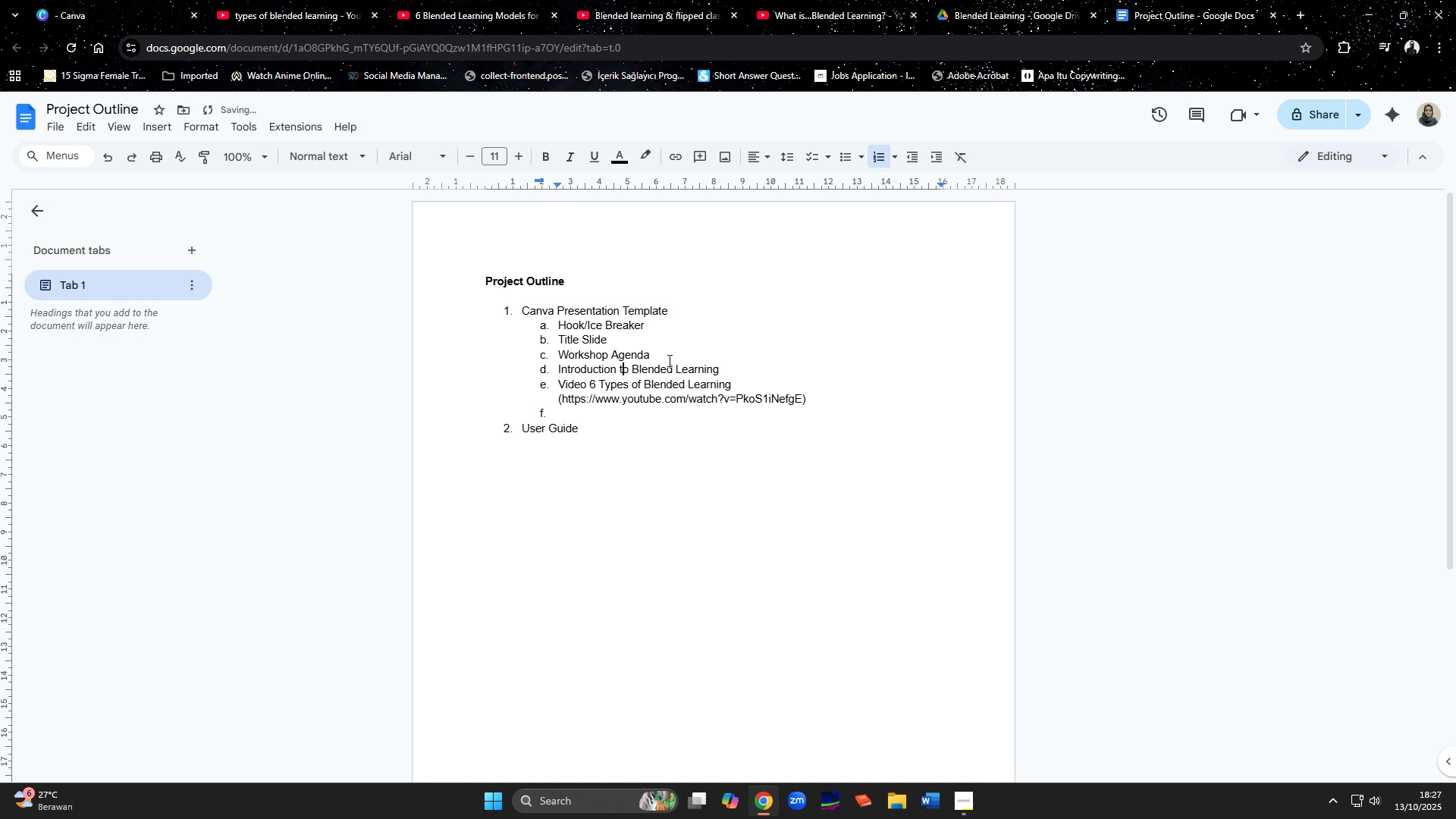 
key(ArrowLeft)
 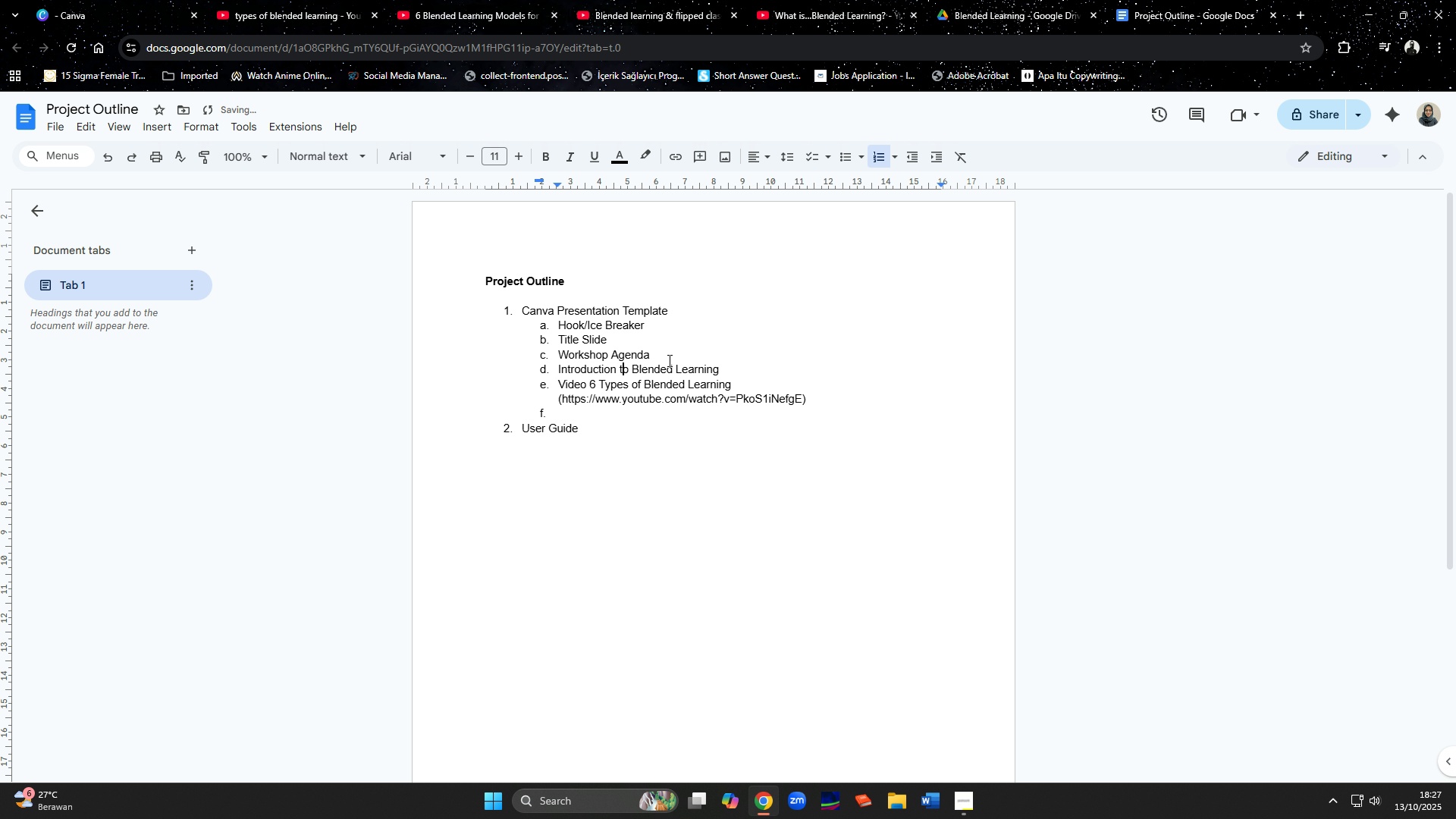 
key(Shift+ShiftLeft)
 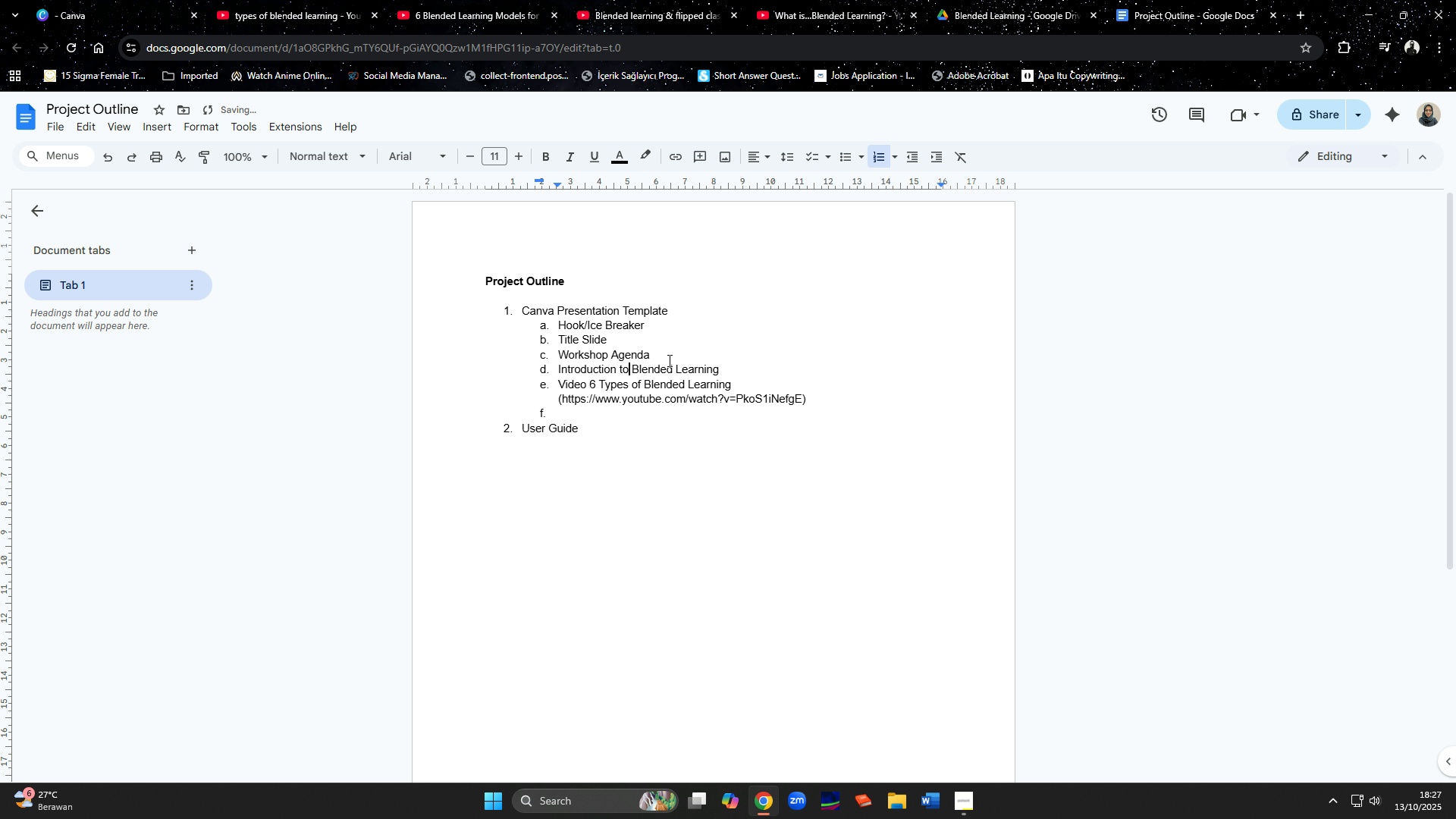 
key(ArrowRight)
 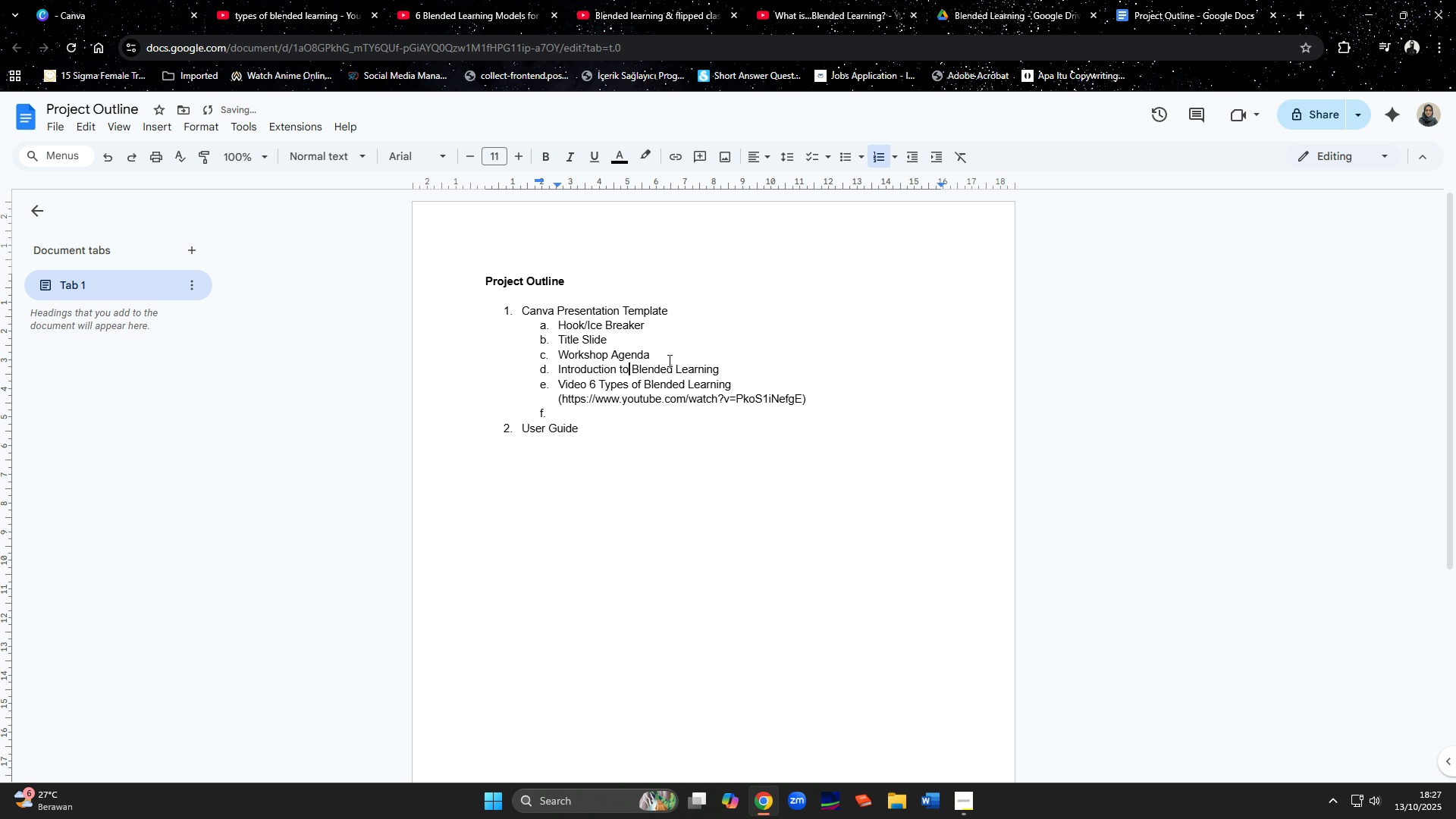 
hold_key(key=ArrowLeft, duration=0.81)
 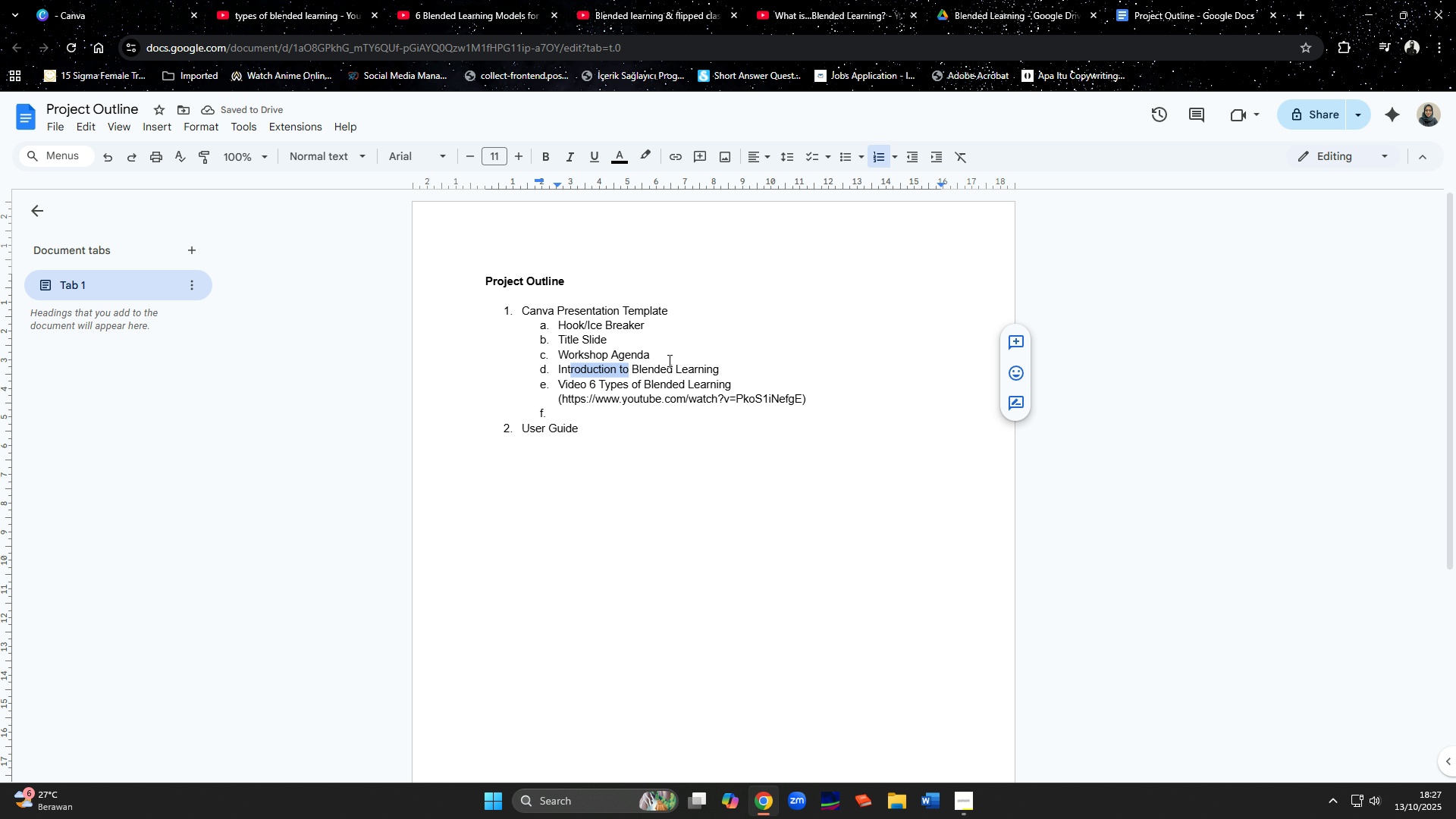 
key(Shift+ArrowLeft)
 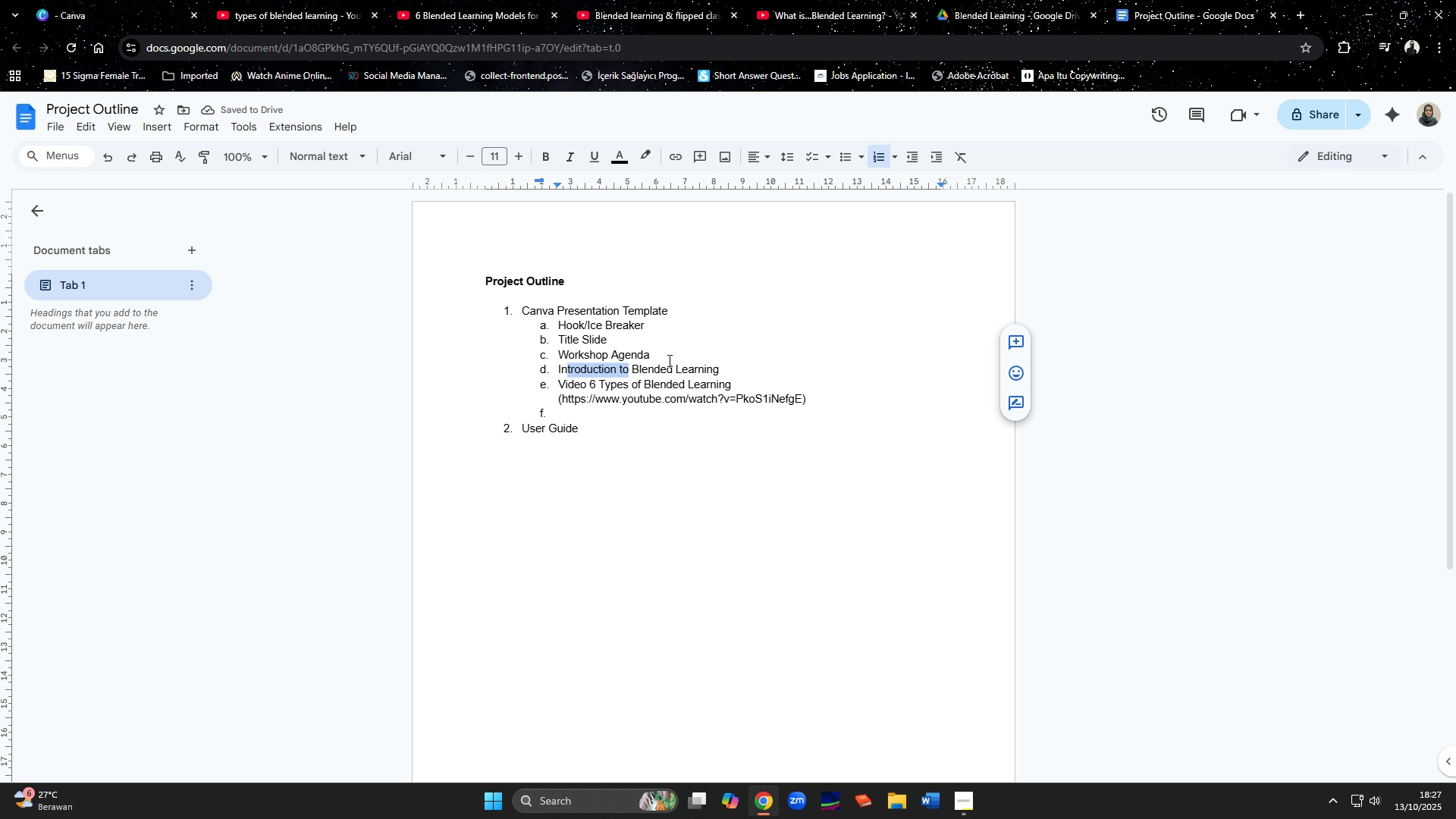 
key(Shift+ArrowLeft)
 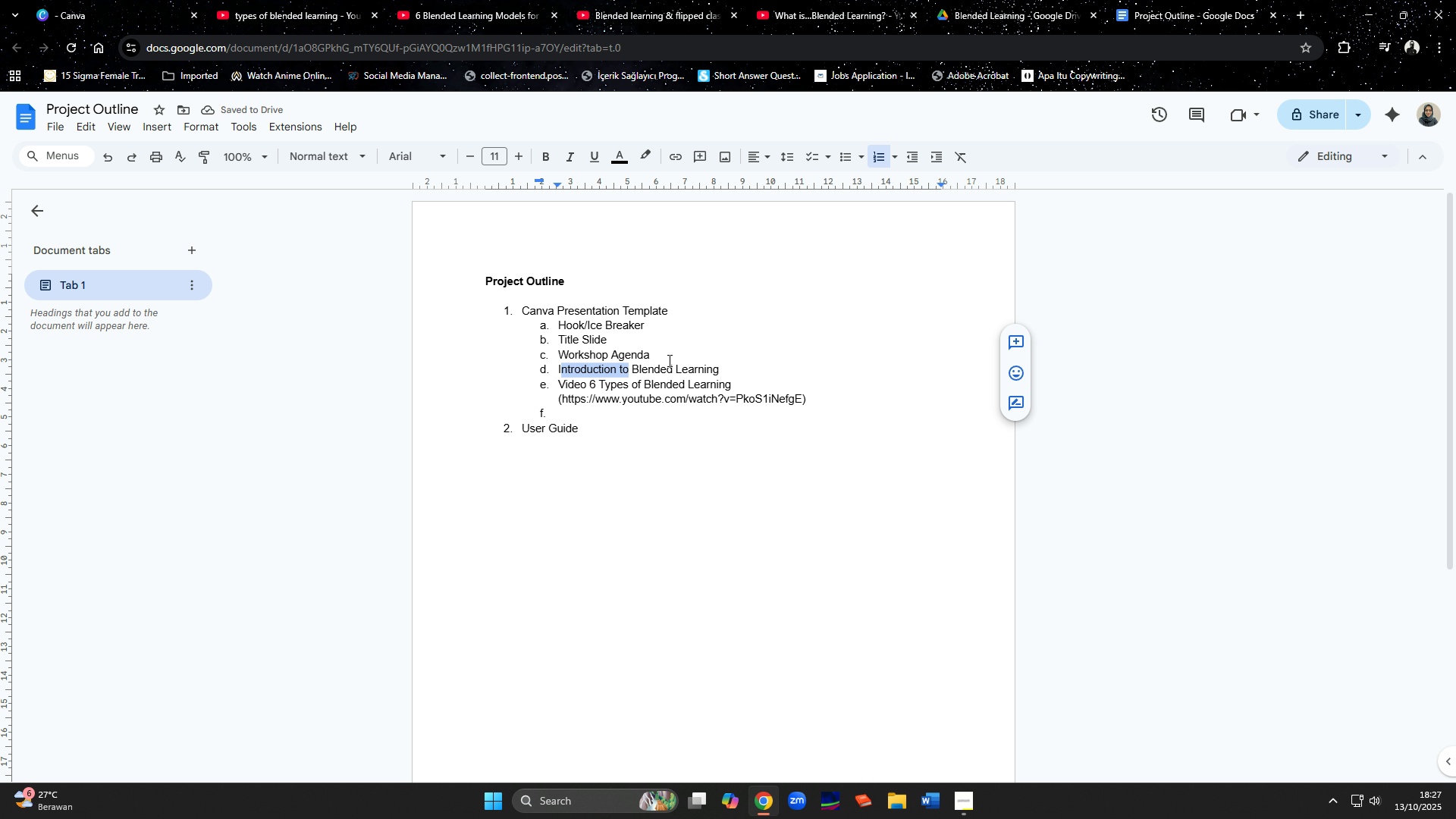 
key(Shift+ArrowLeft)
 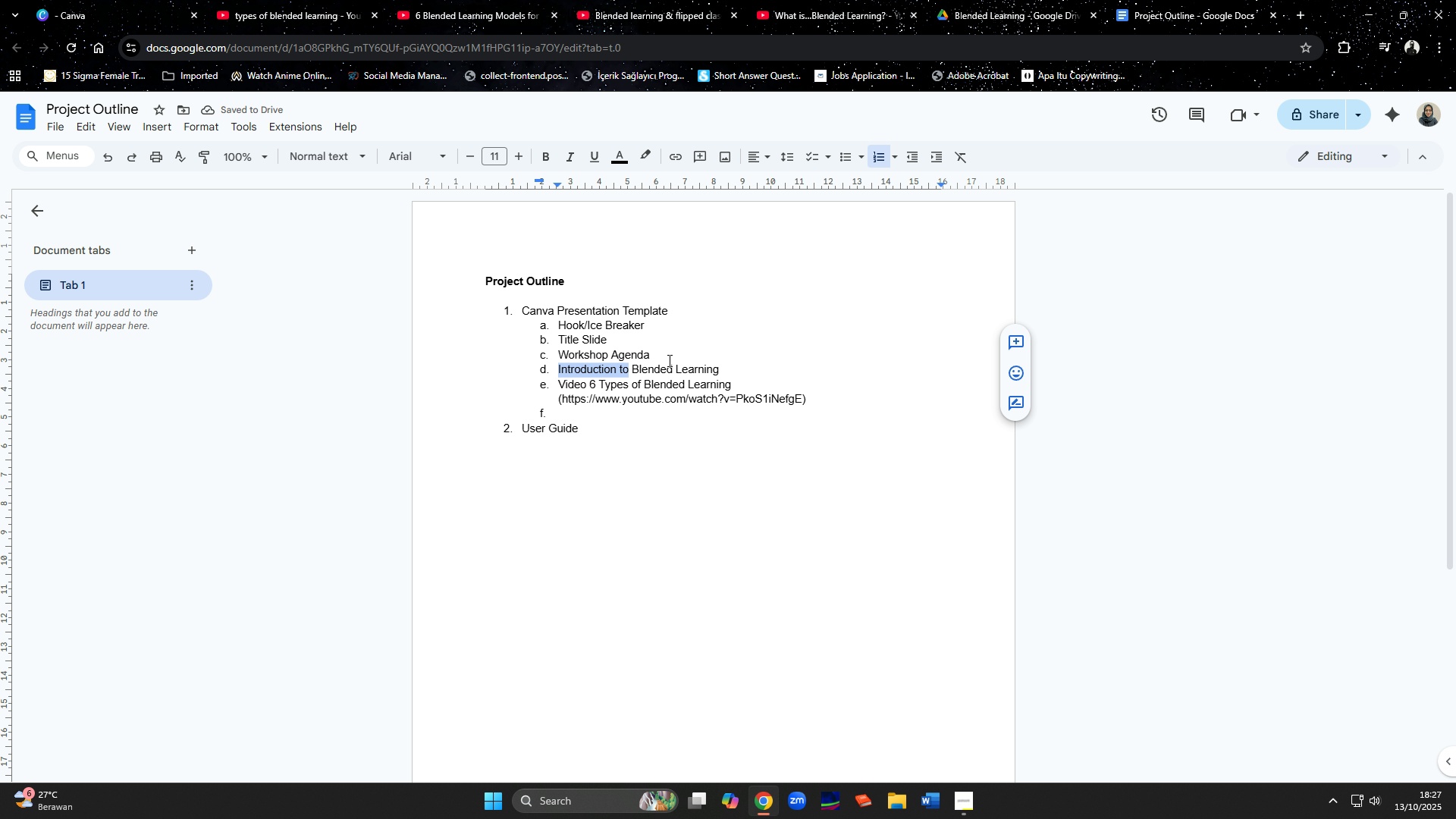 
key(Shift+ArrowLeft)
 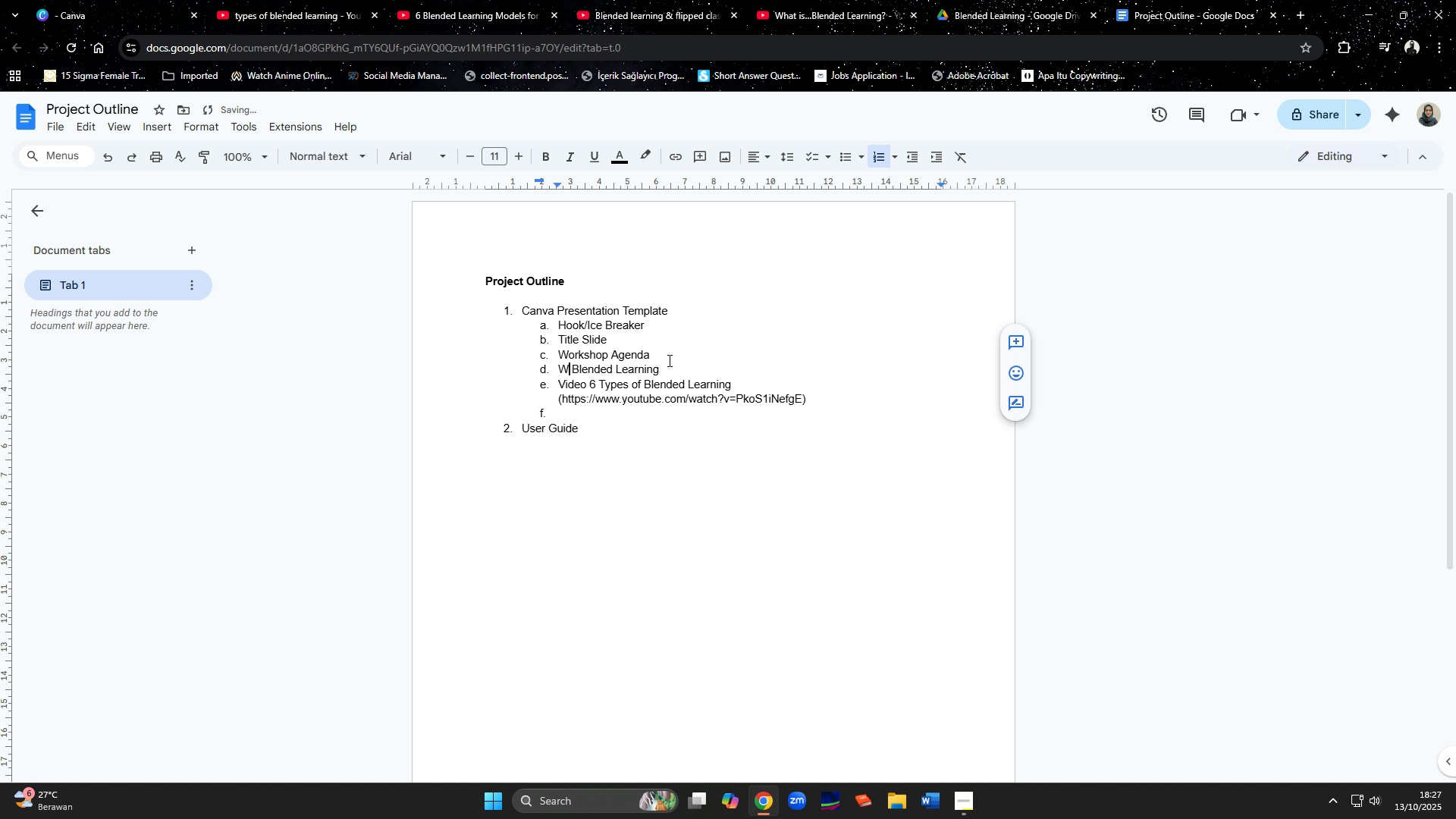 
type(What is[End])
 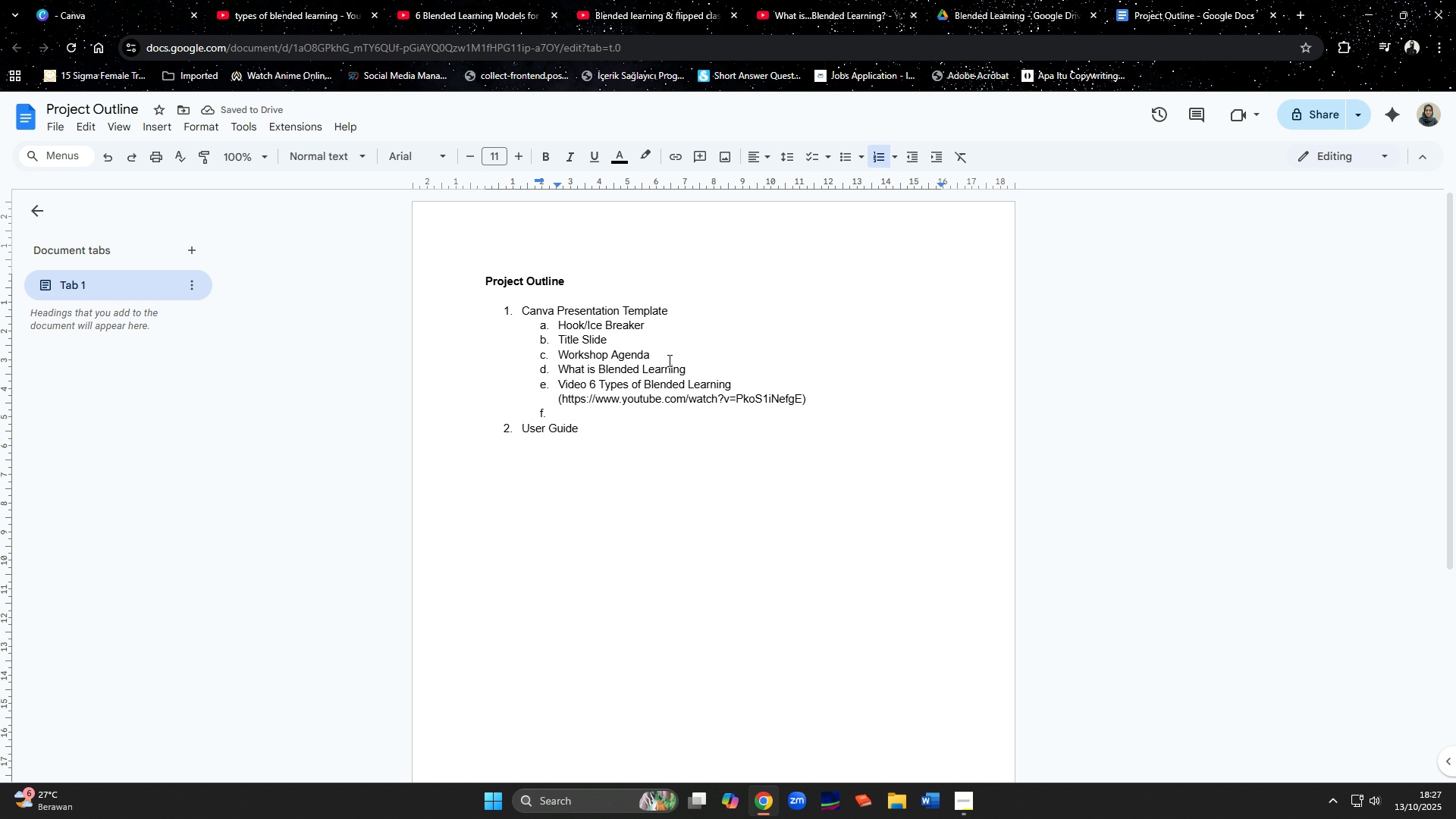 
key(ArrowDown)
 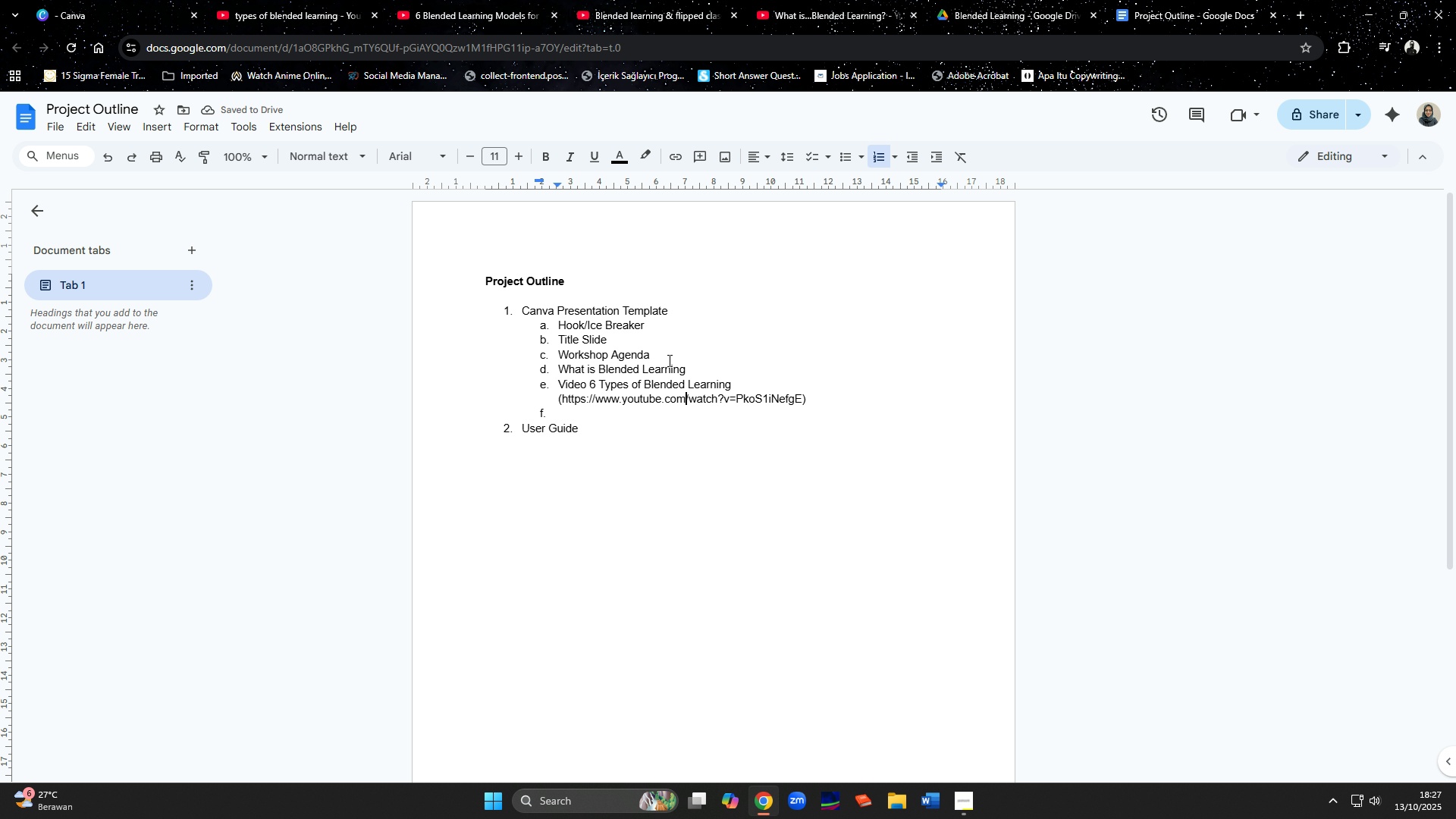 
key(ArrowDown)
 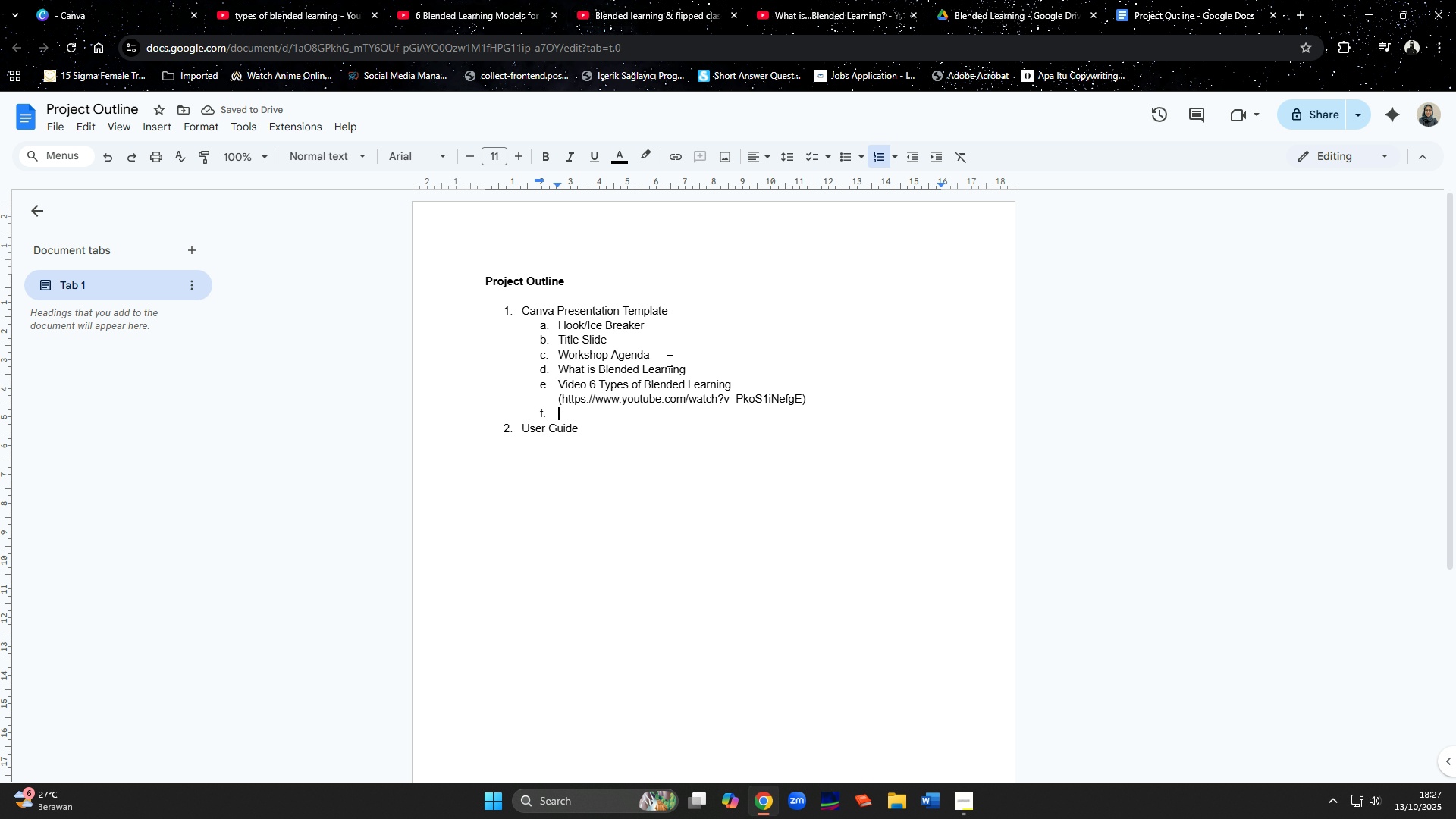 
key(ArrowDown)
 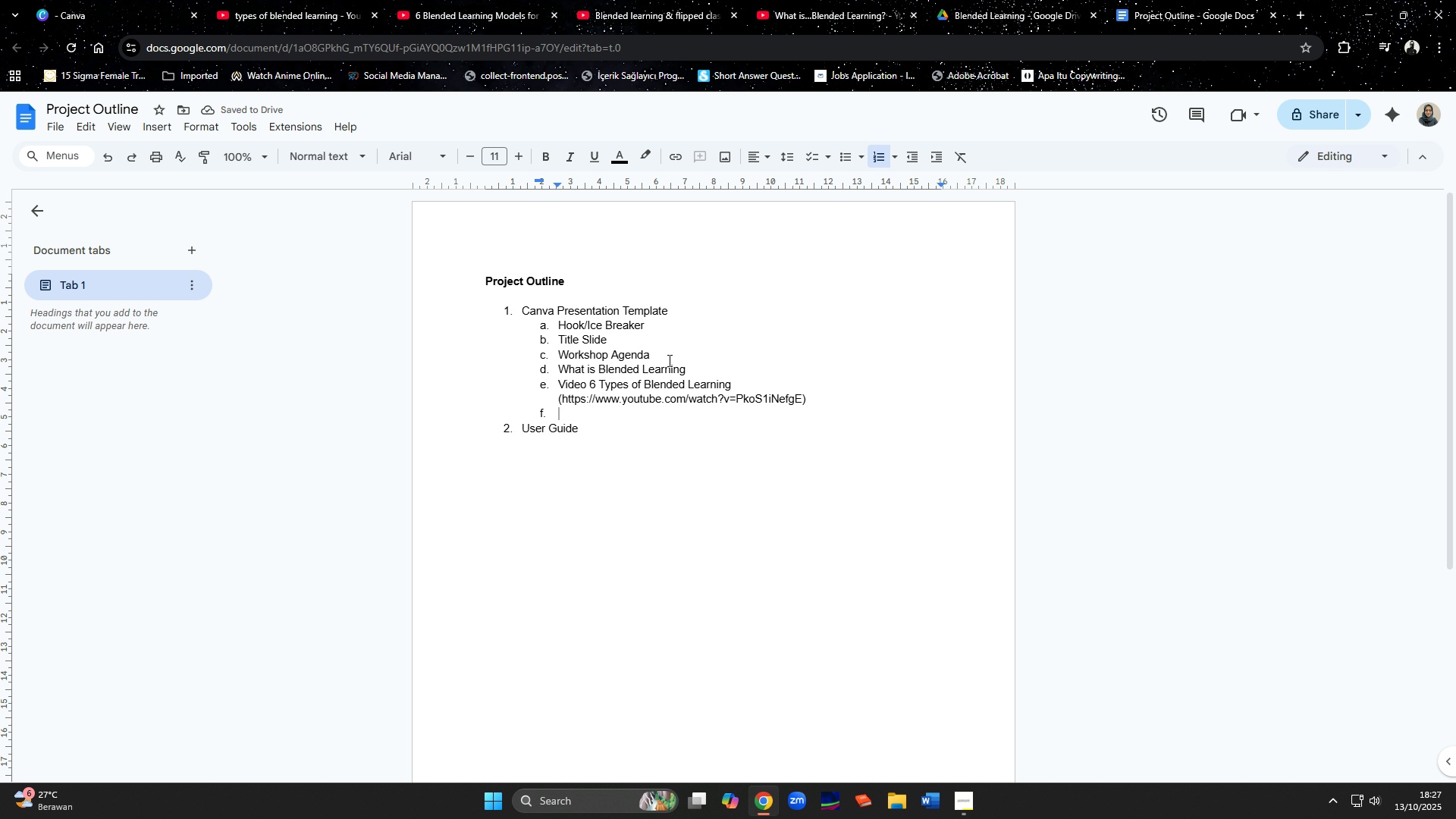 
type(Benefits )
key(Backspace)
type( for Students and Facultie)
key(Backspace)
key(Backspace)
type(y)
 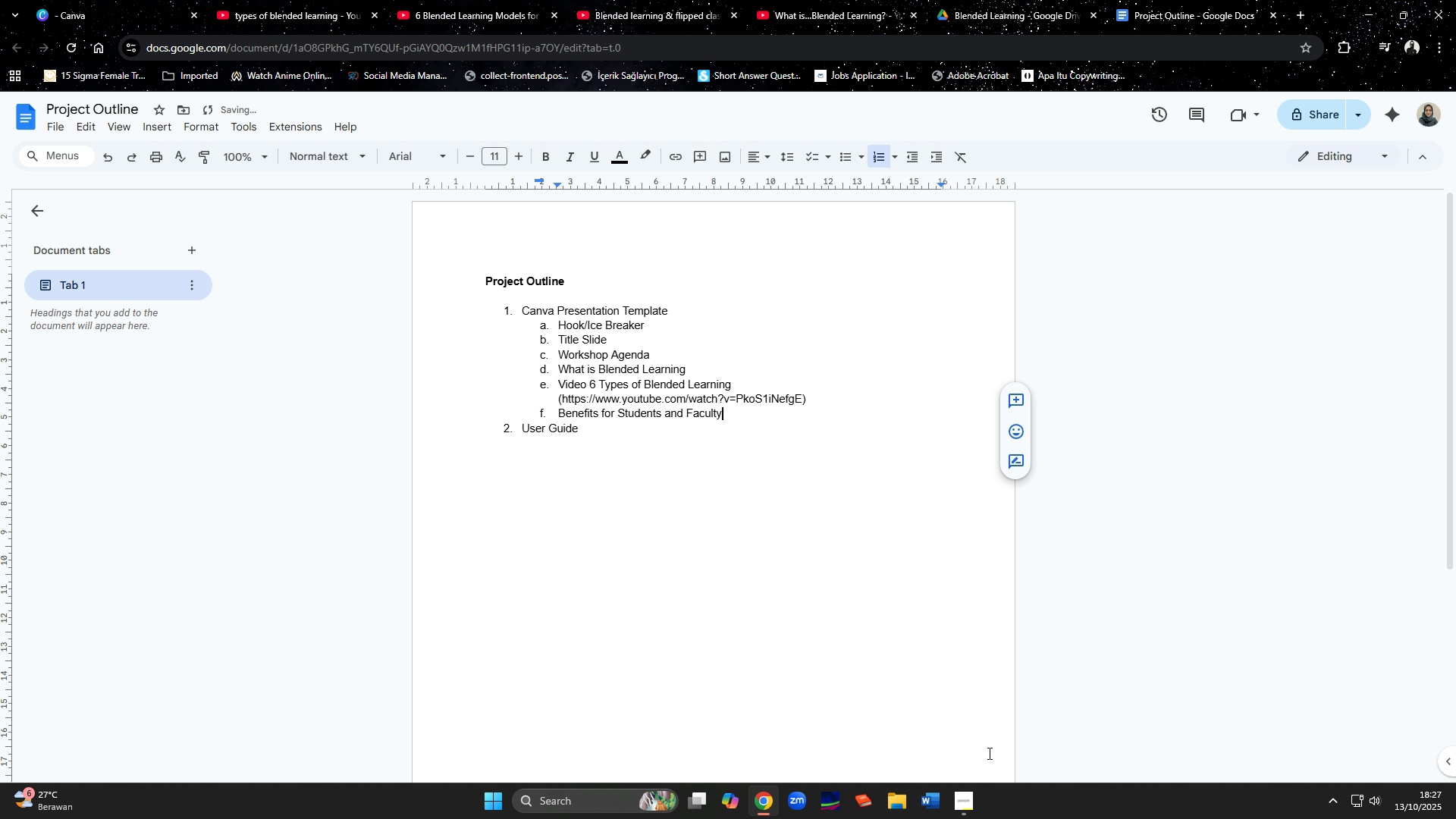 
left_click([967, 809])